 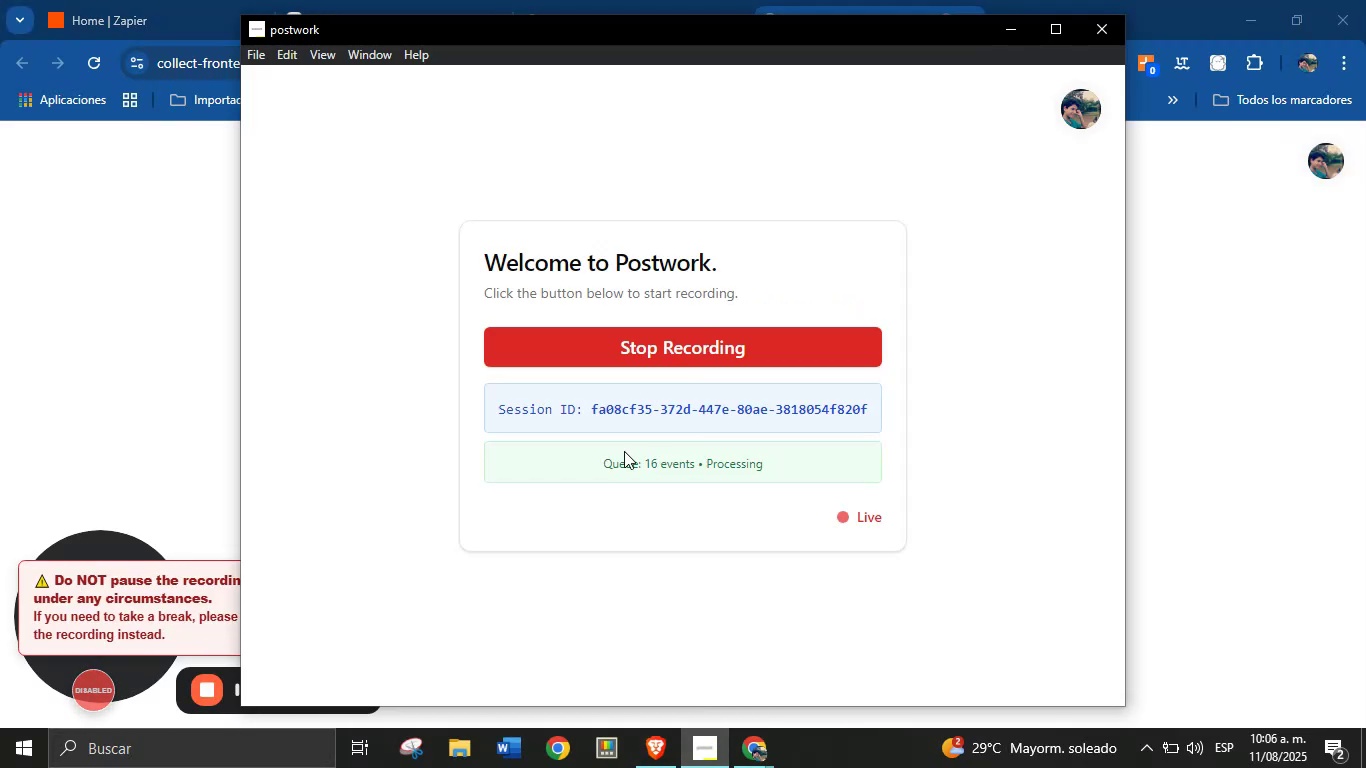 
left_click([210, 348])
 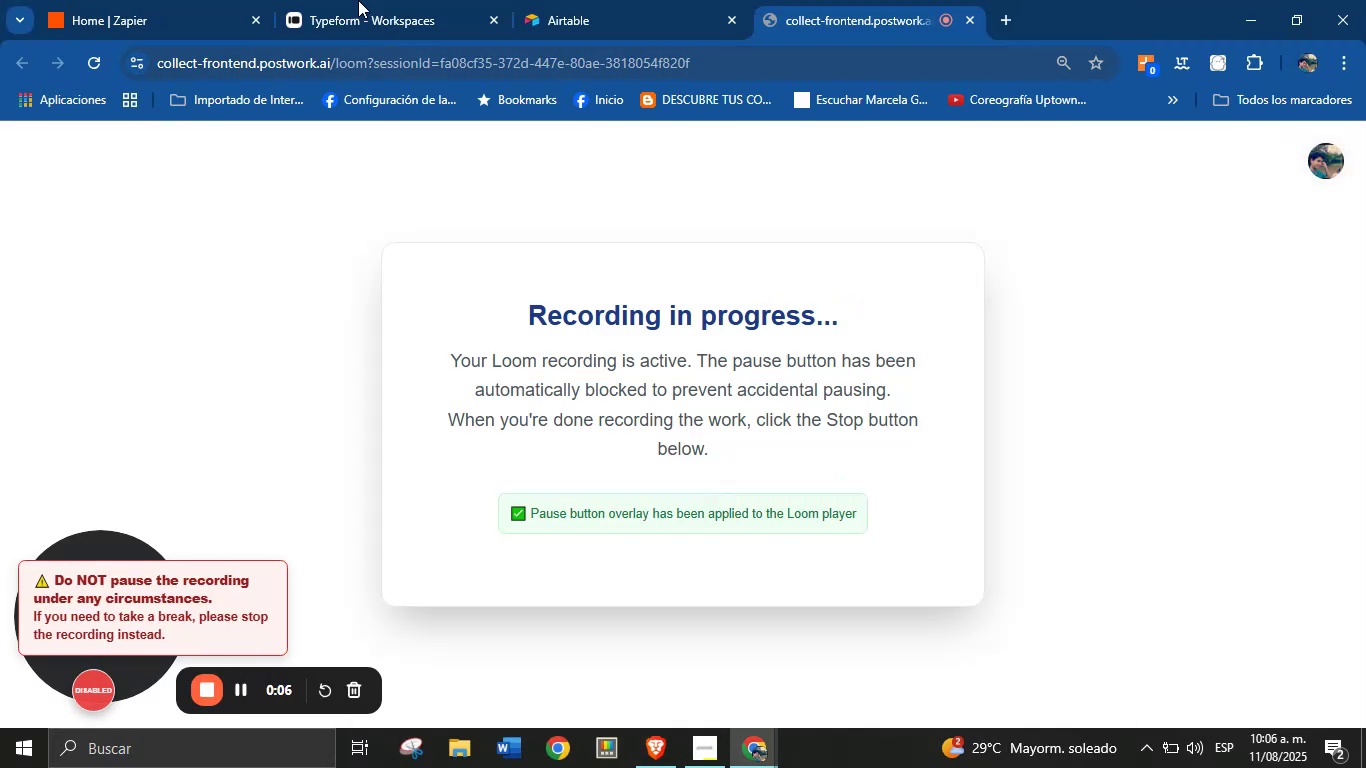 
left_click([338, 0])
 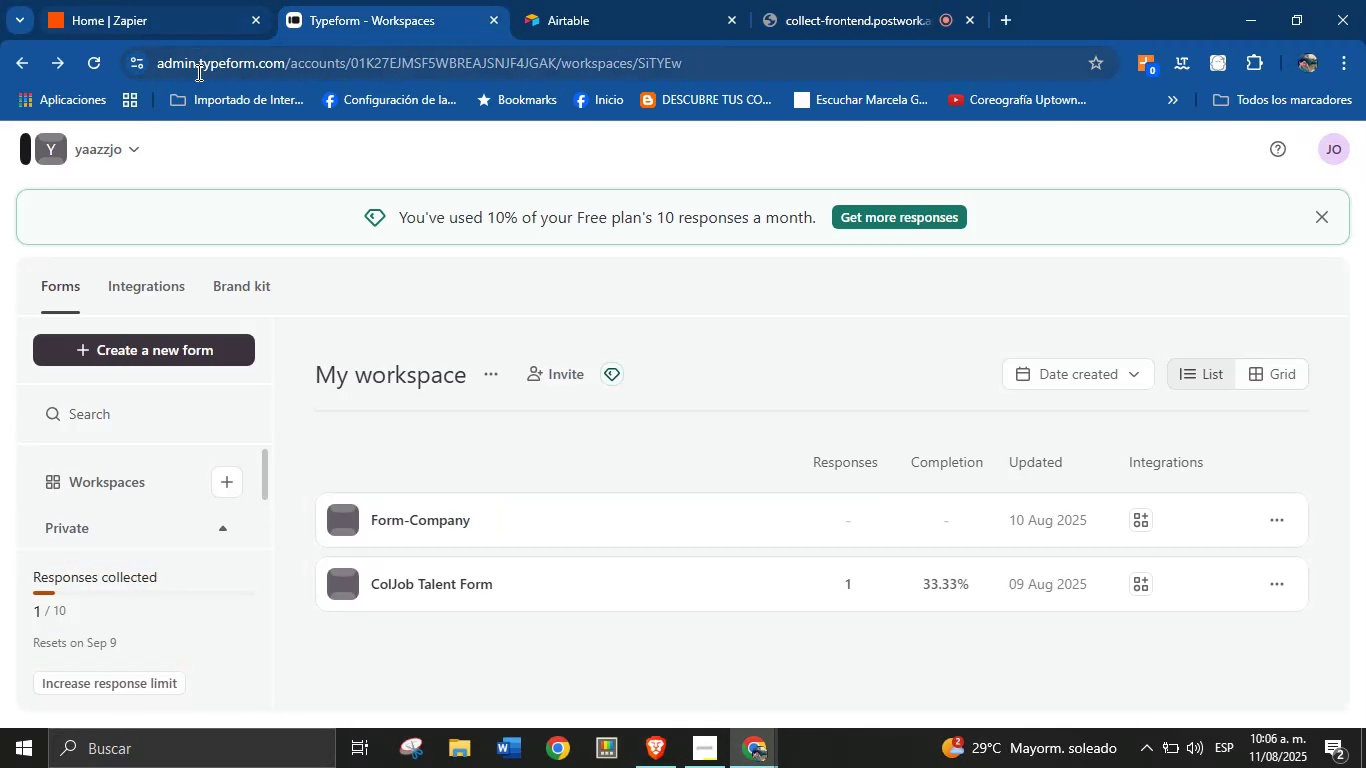 
left_click([155, 0])
 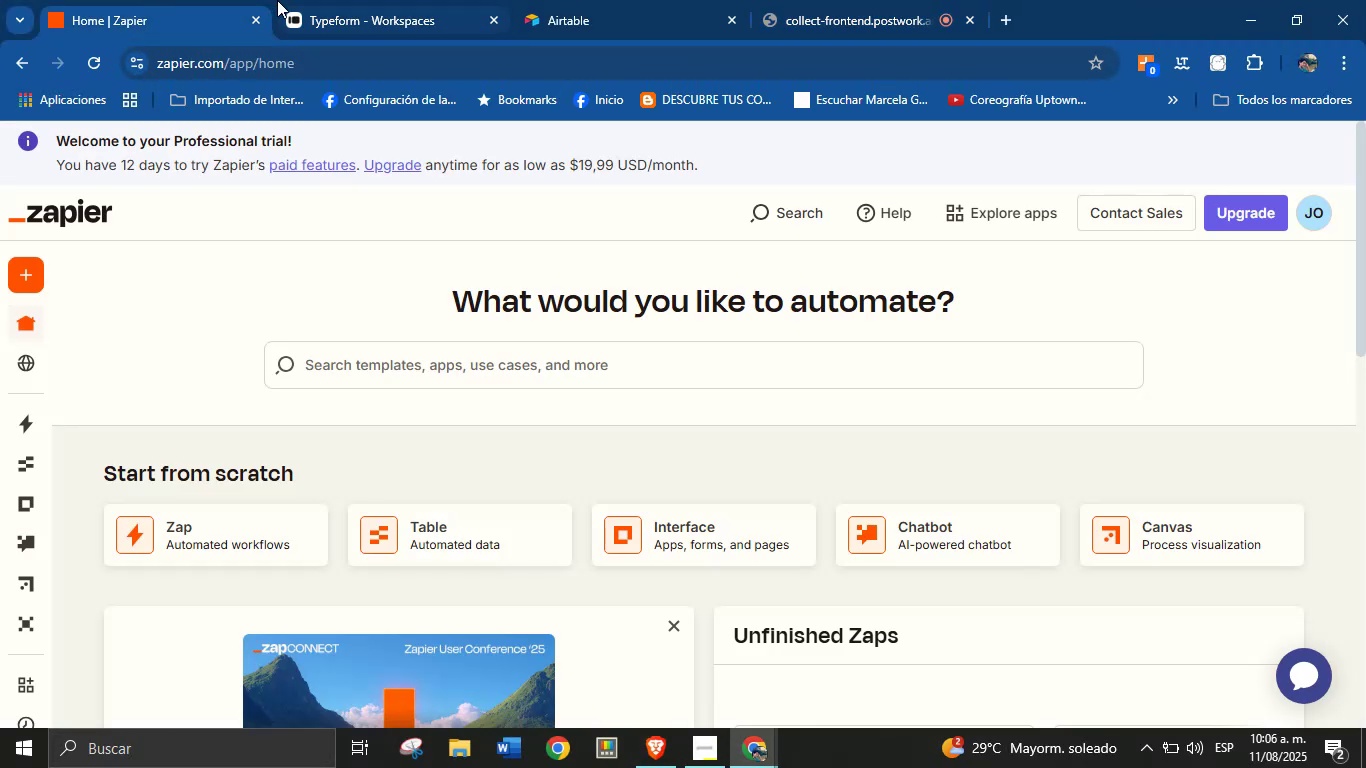 
left_click([325, 0])
 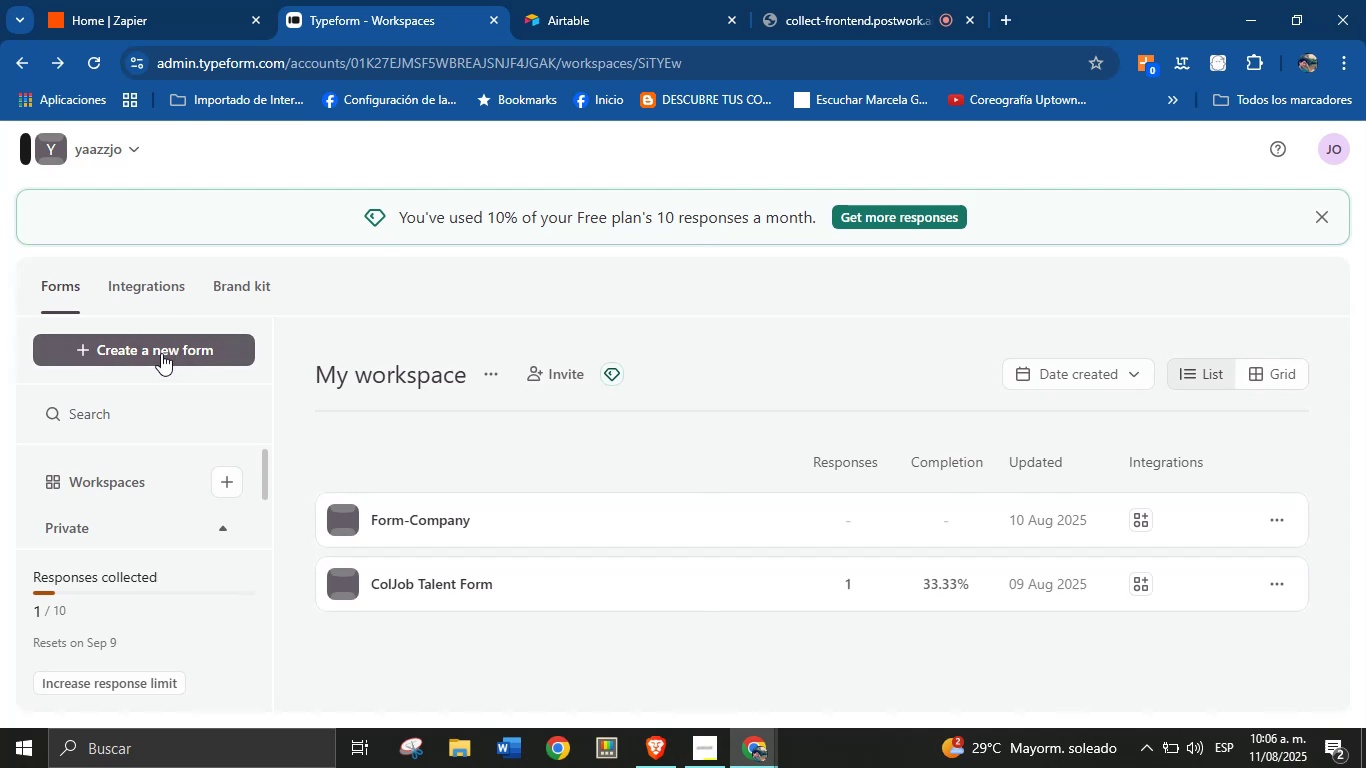 
left_click([161, 353])
 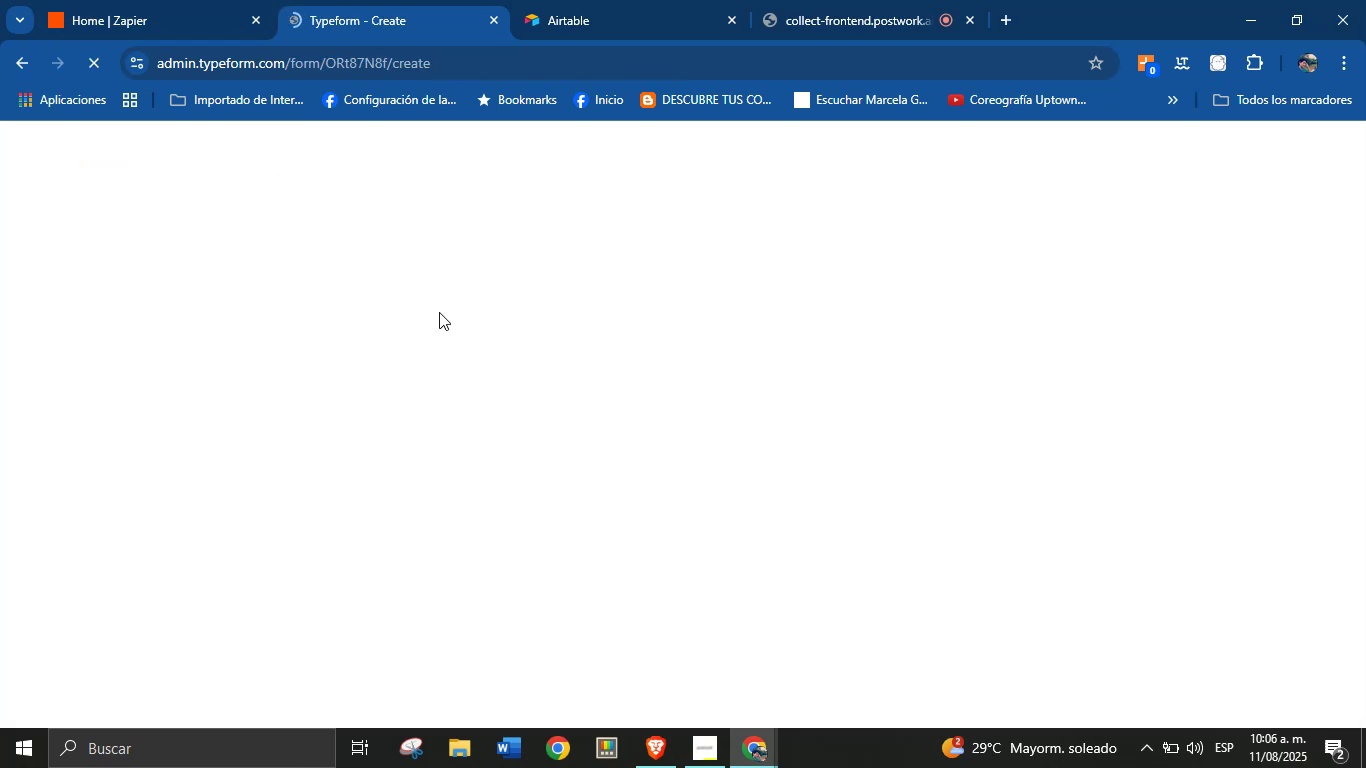 
wait(6.94)
 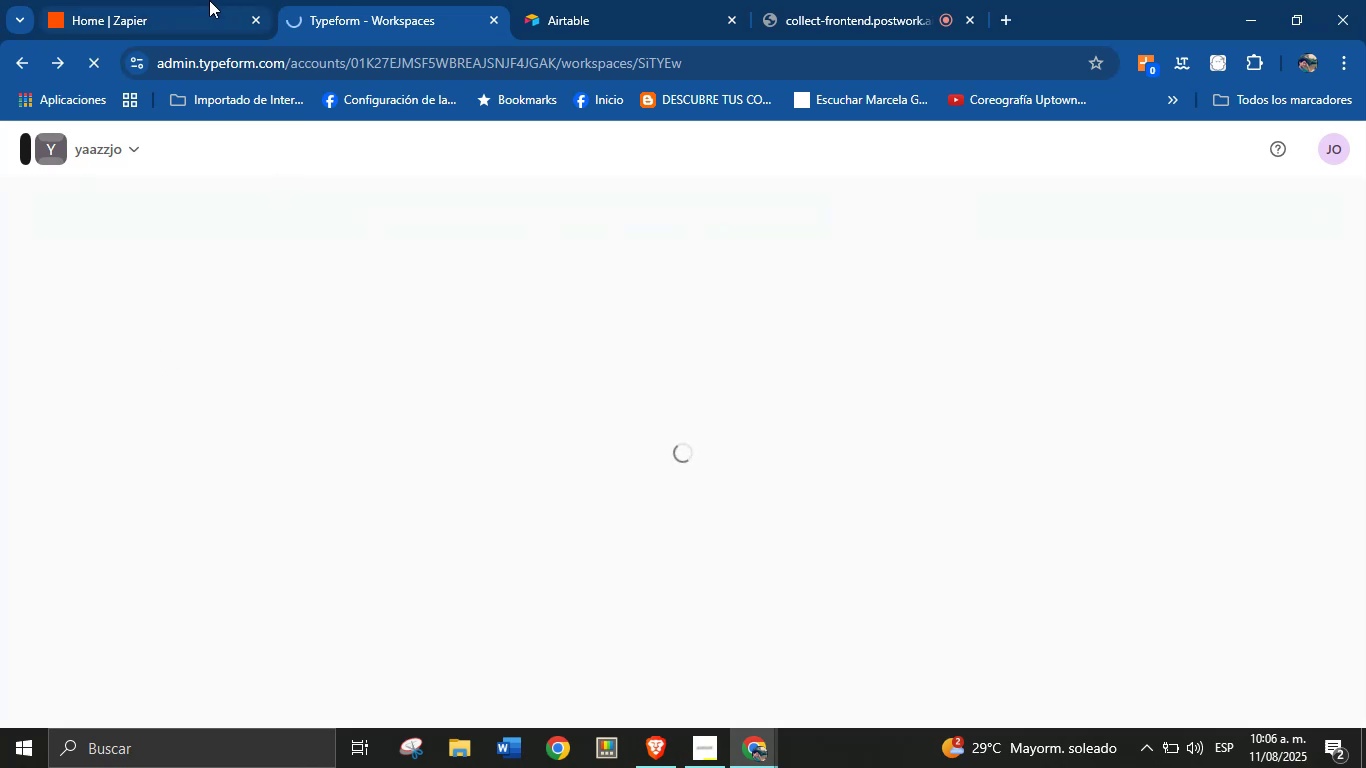 
left_click([1005, 22])
 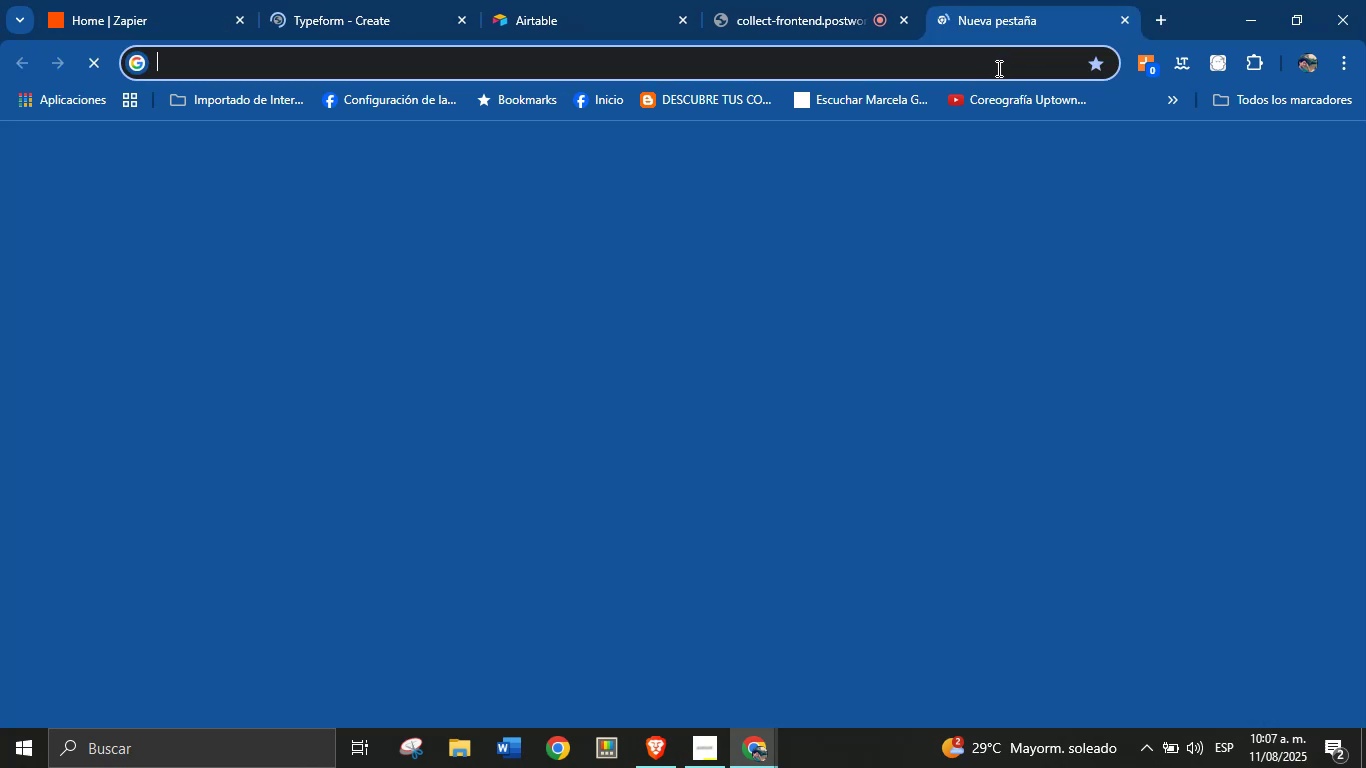 
type(cl)
 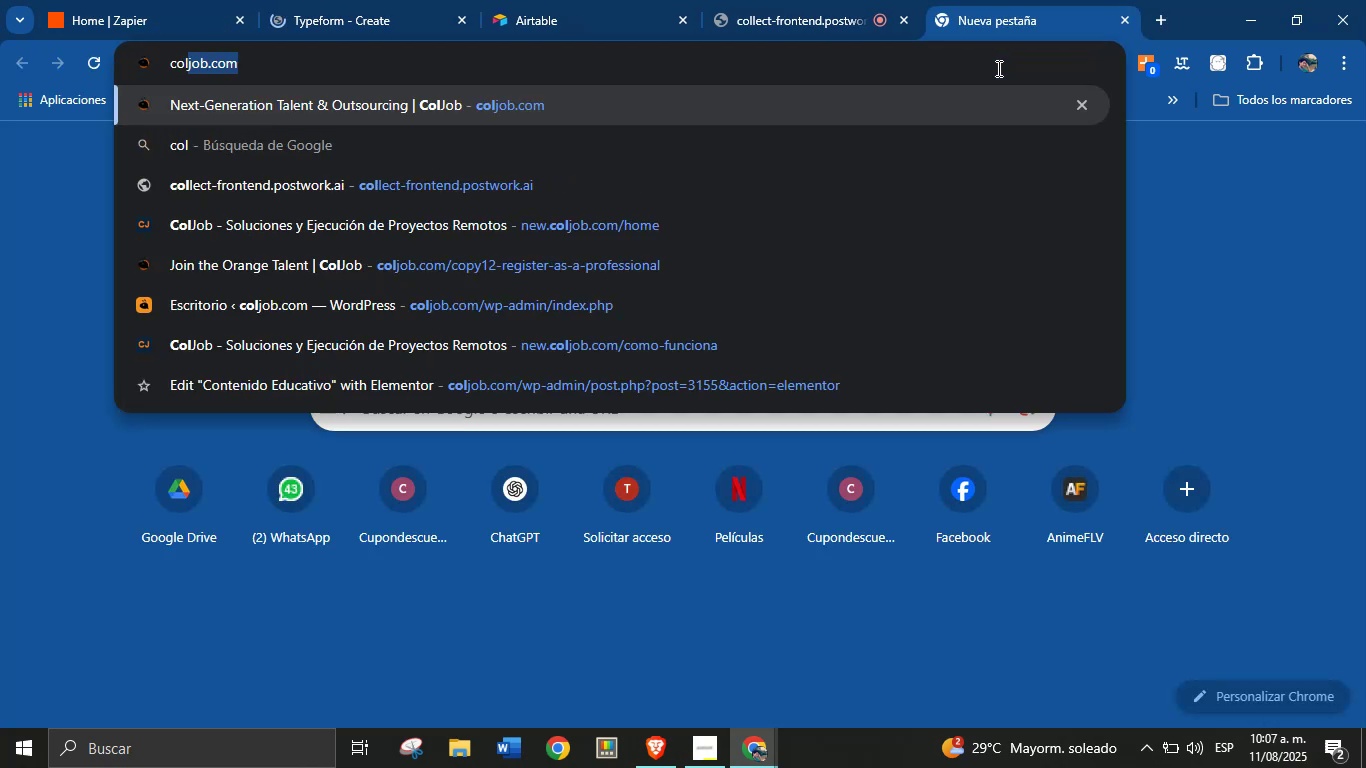 
left_click([915, 104])
 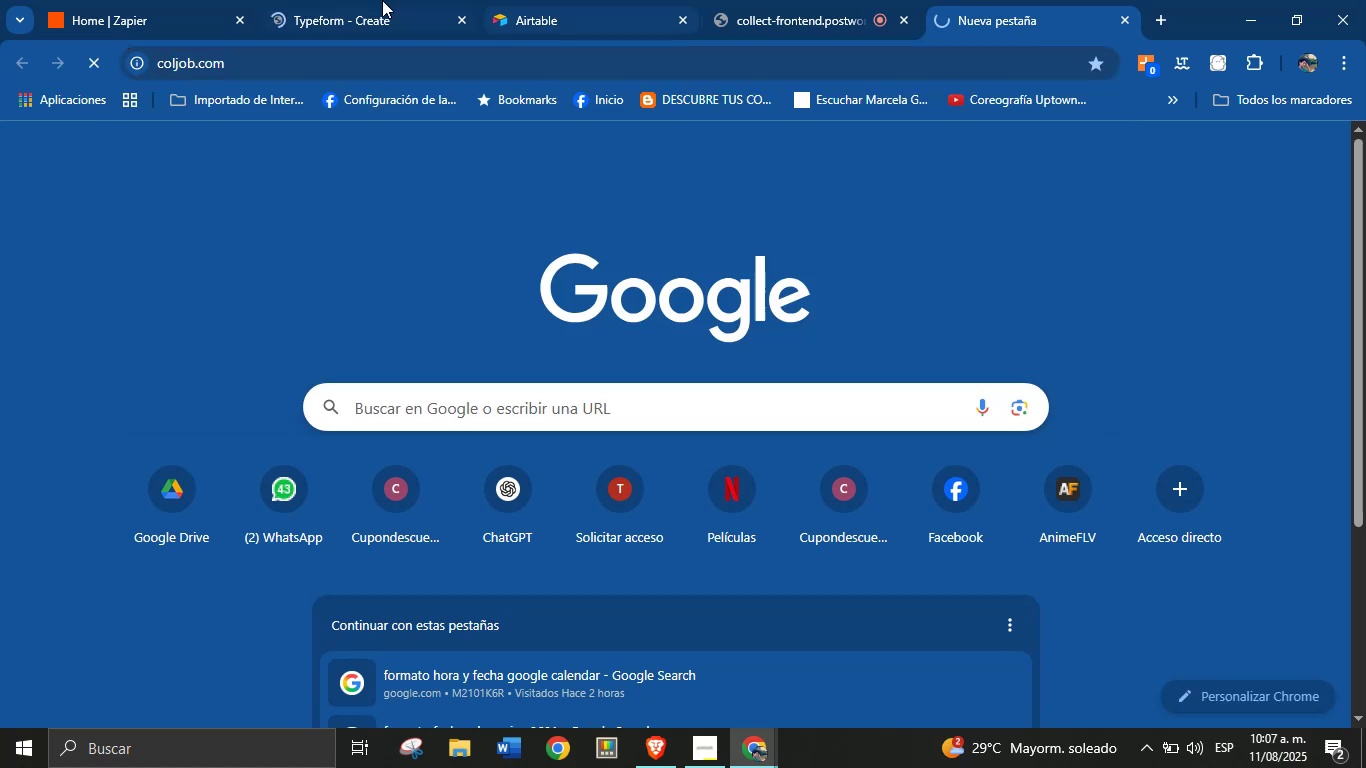 
left_click([348, 0])
 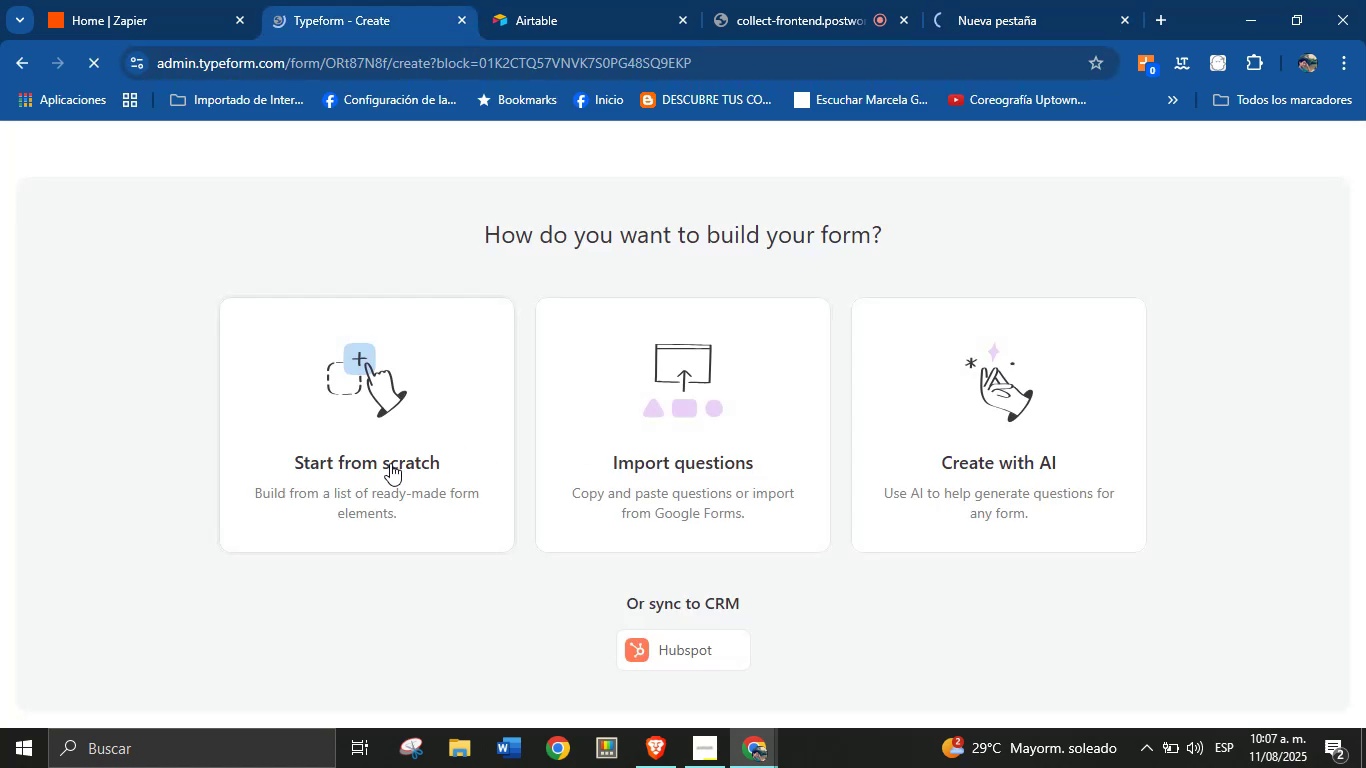 
wait(6.66)
 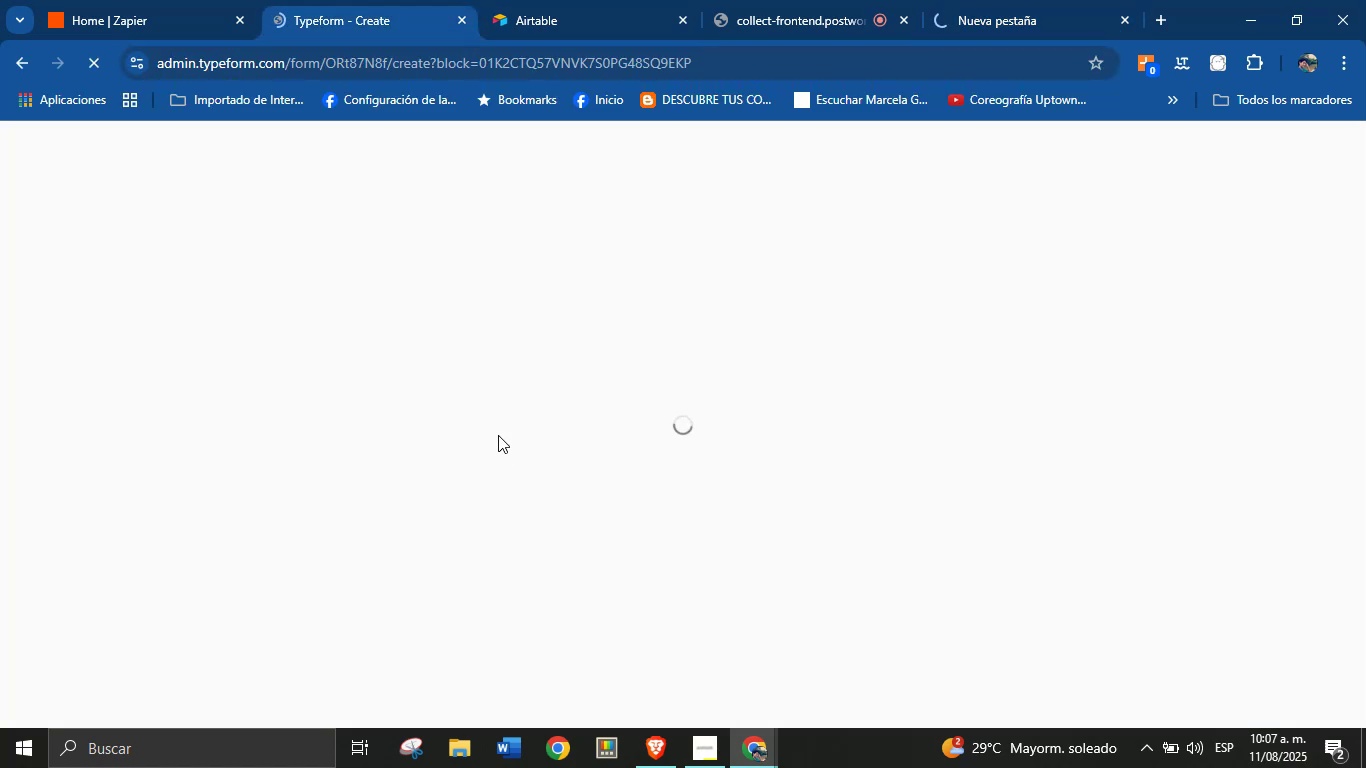 
left_click([392, 449])
 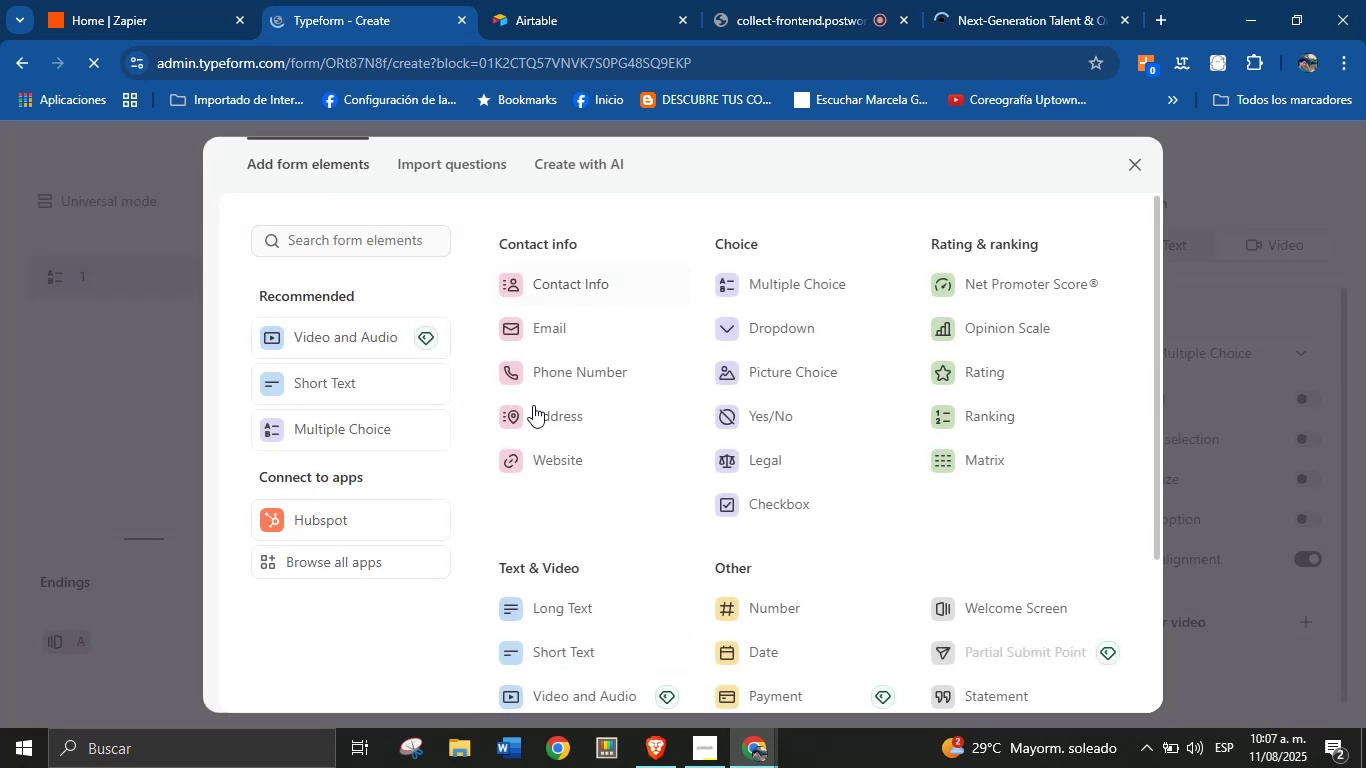 
wait(12.75)
 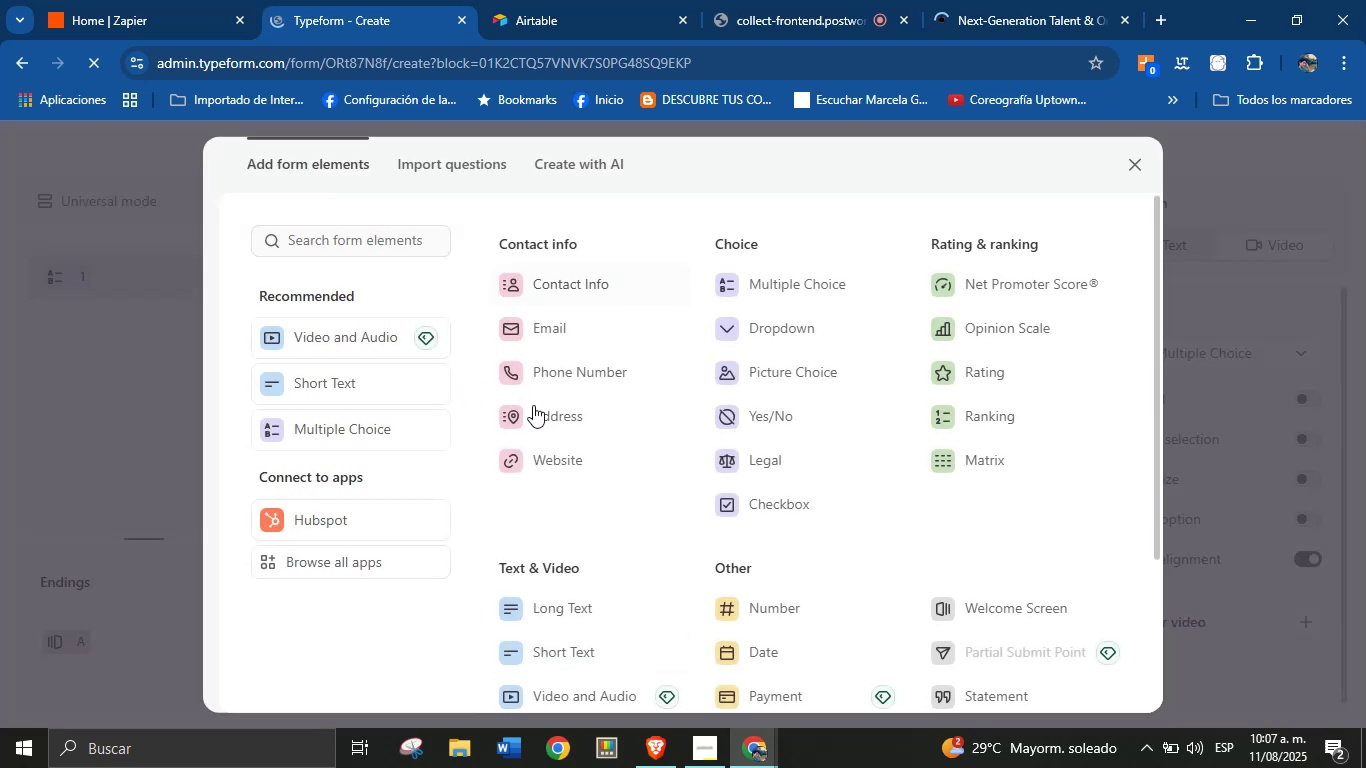 
left_click([579, 286])
 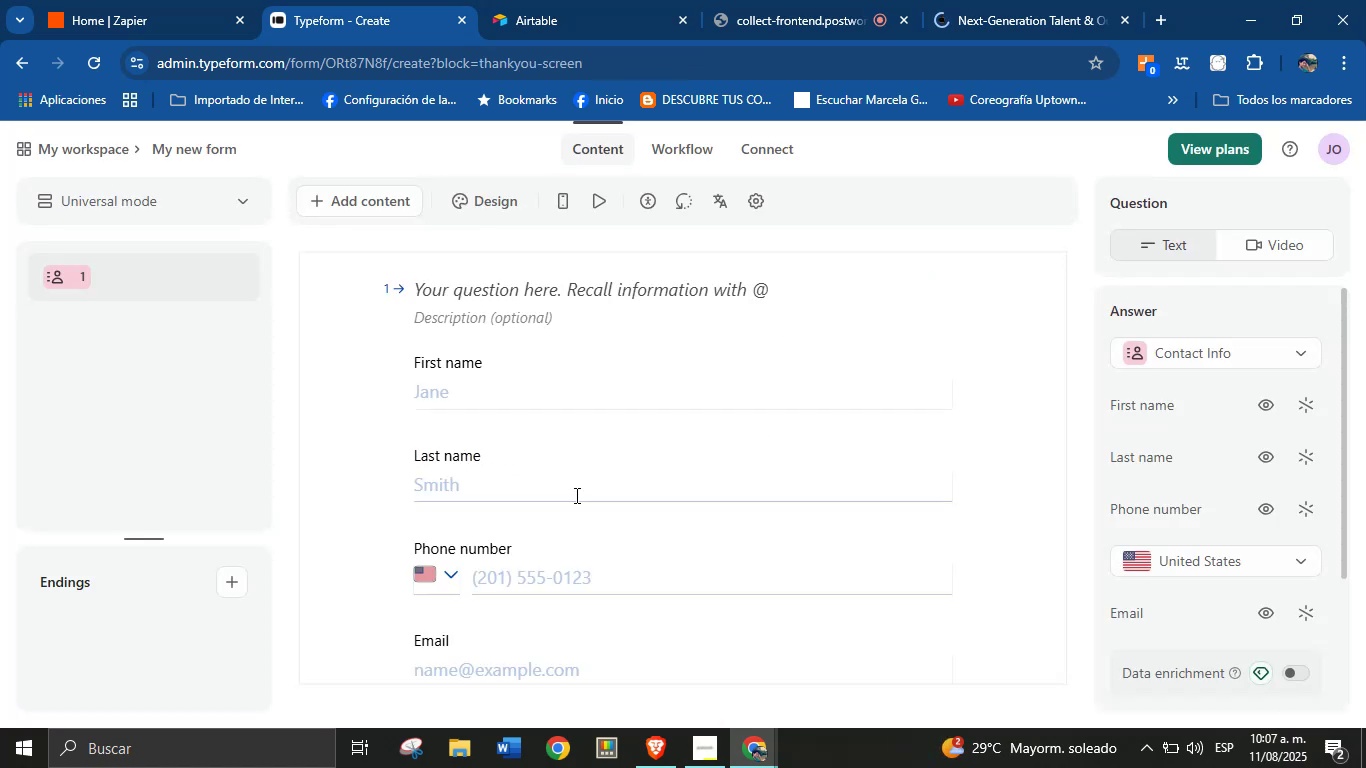 
wait(9.76)
 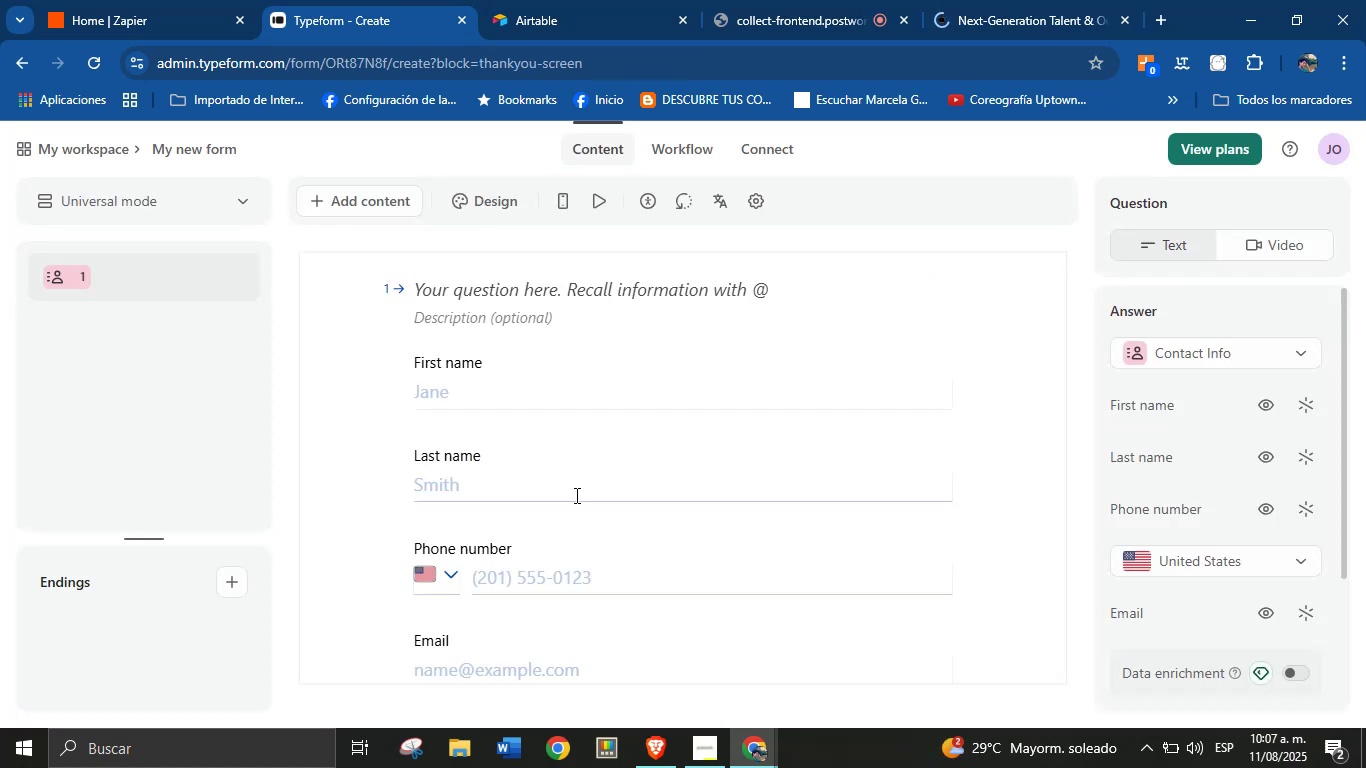 
scroll: coordinate [522, 522], scroll_direction: down, amount: 3.0
 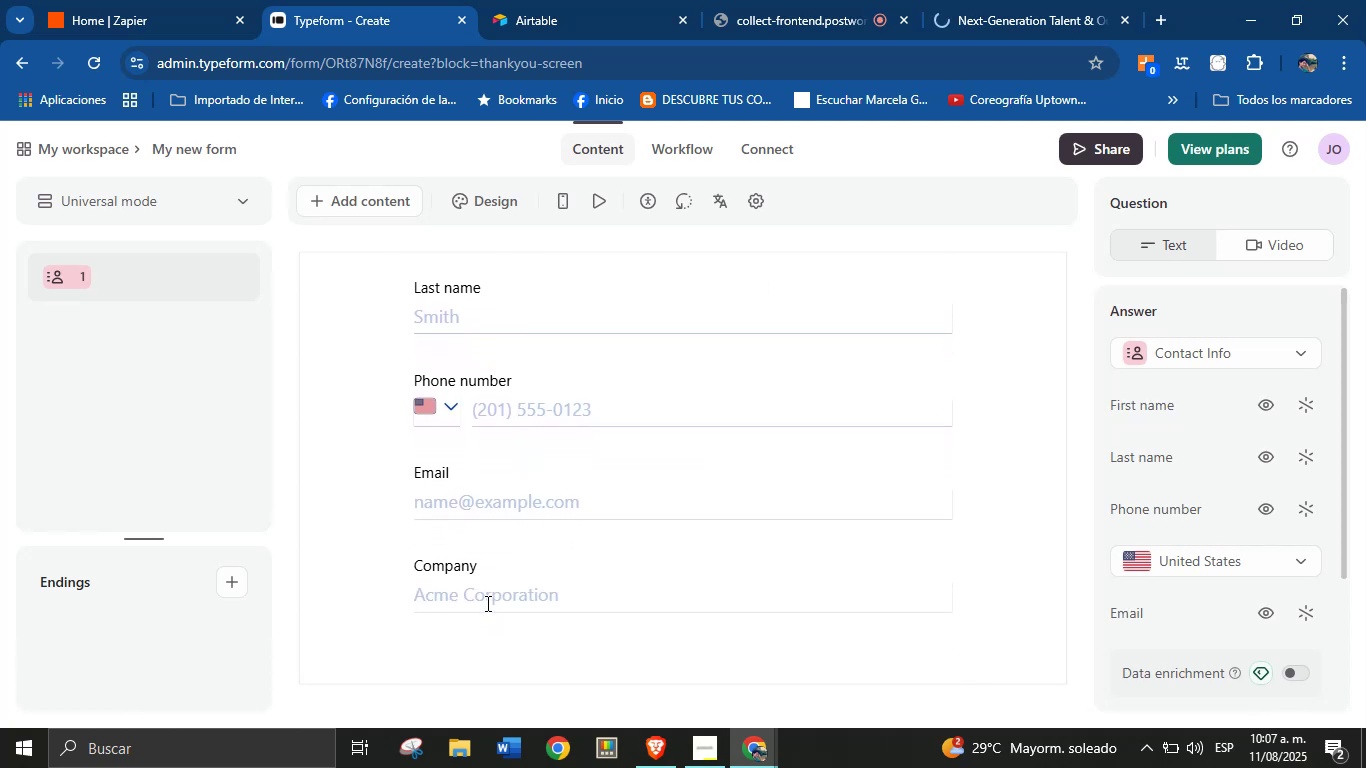 
left_click([503, 586])
 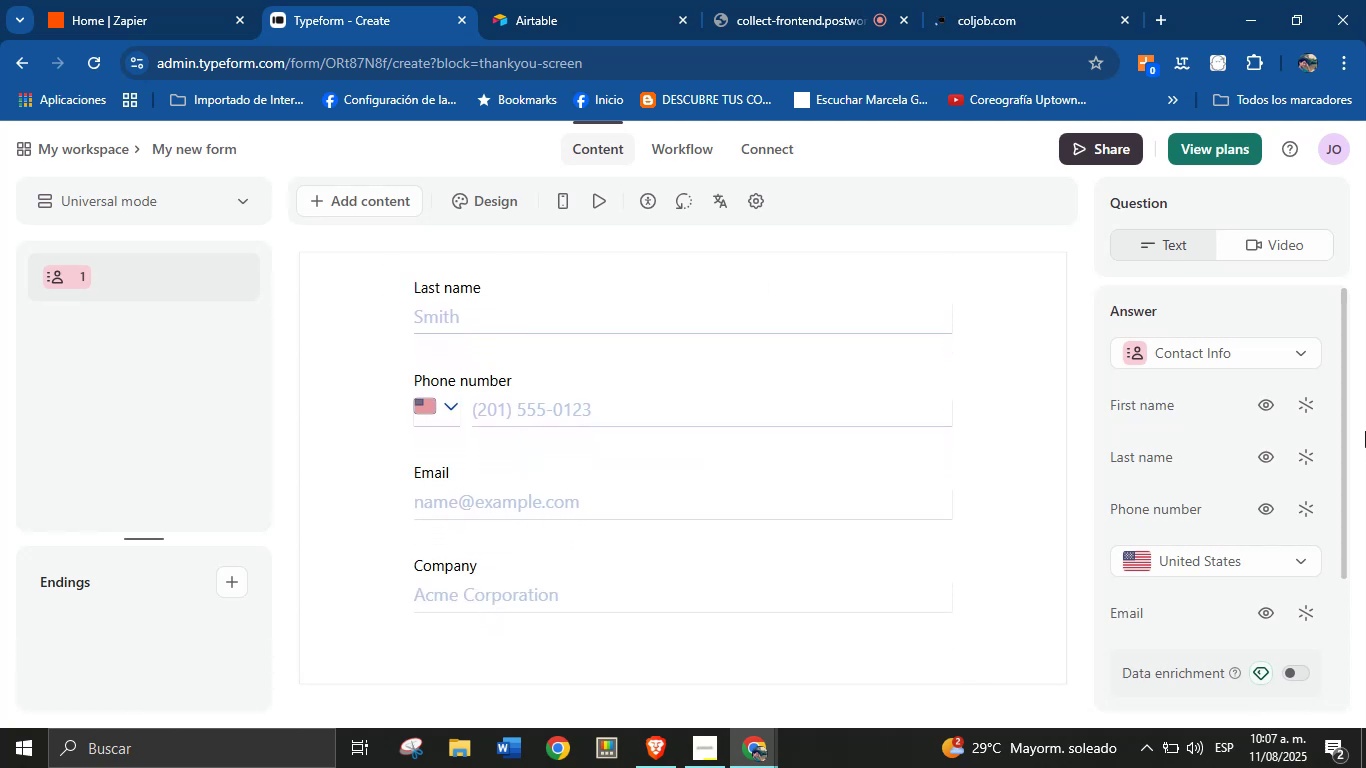 
scroll: coordinate [1221, 566], scroll_direction: down, amount: 4.0
 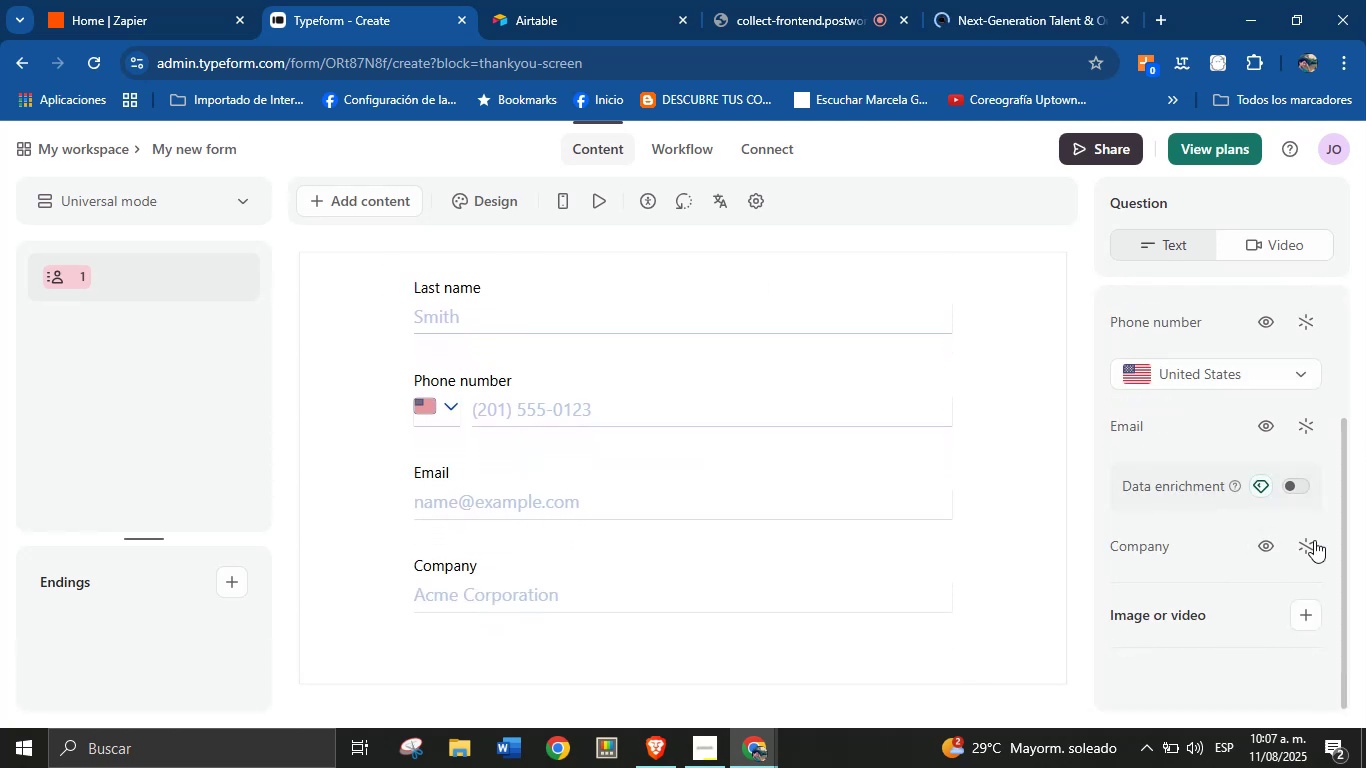 
mouse_move([1247, 546])
 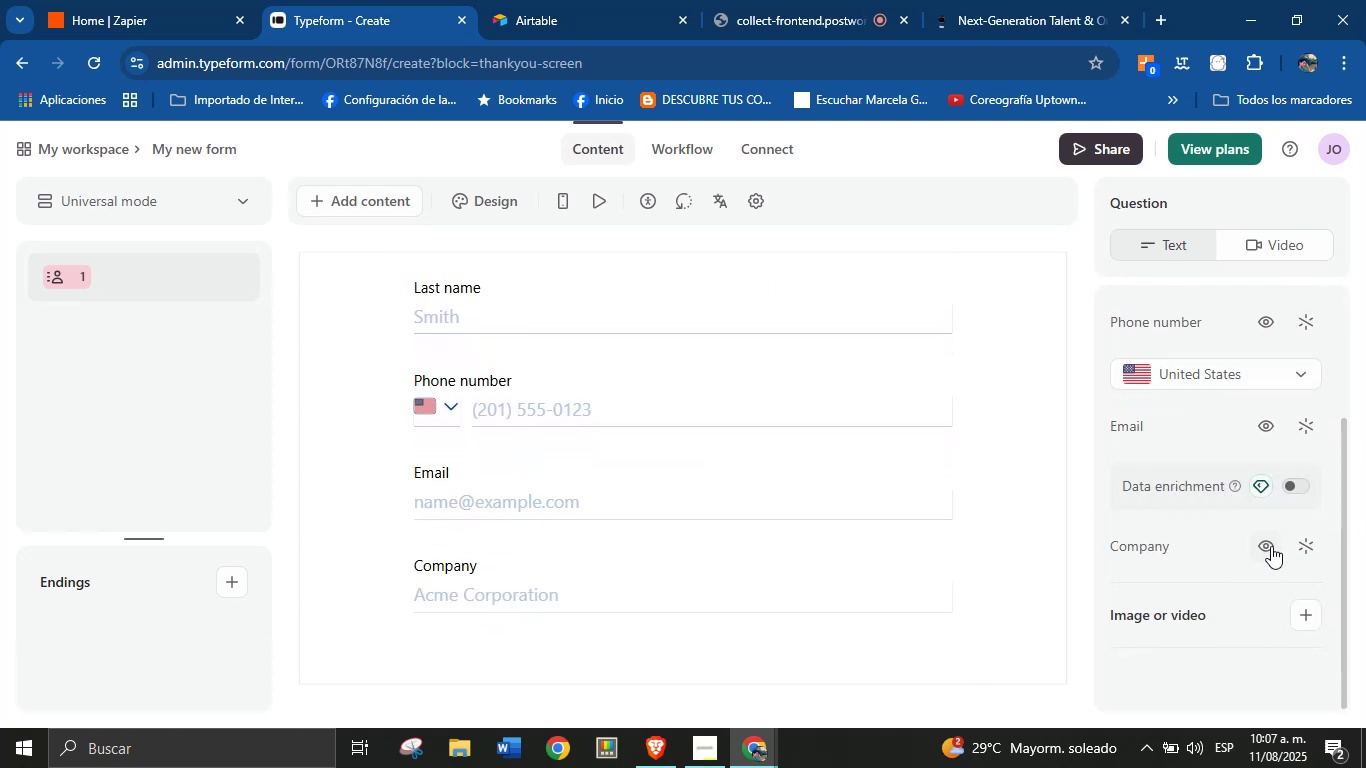 
left_click([1269, 546])
 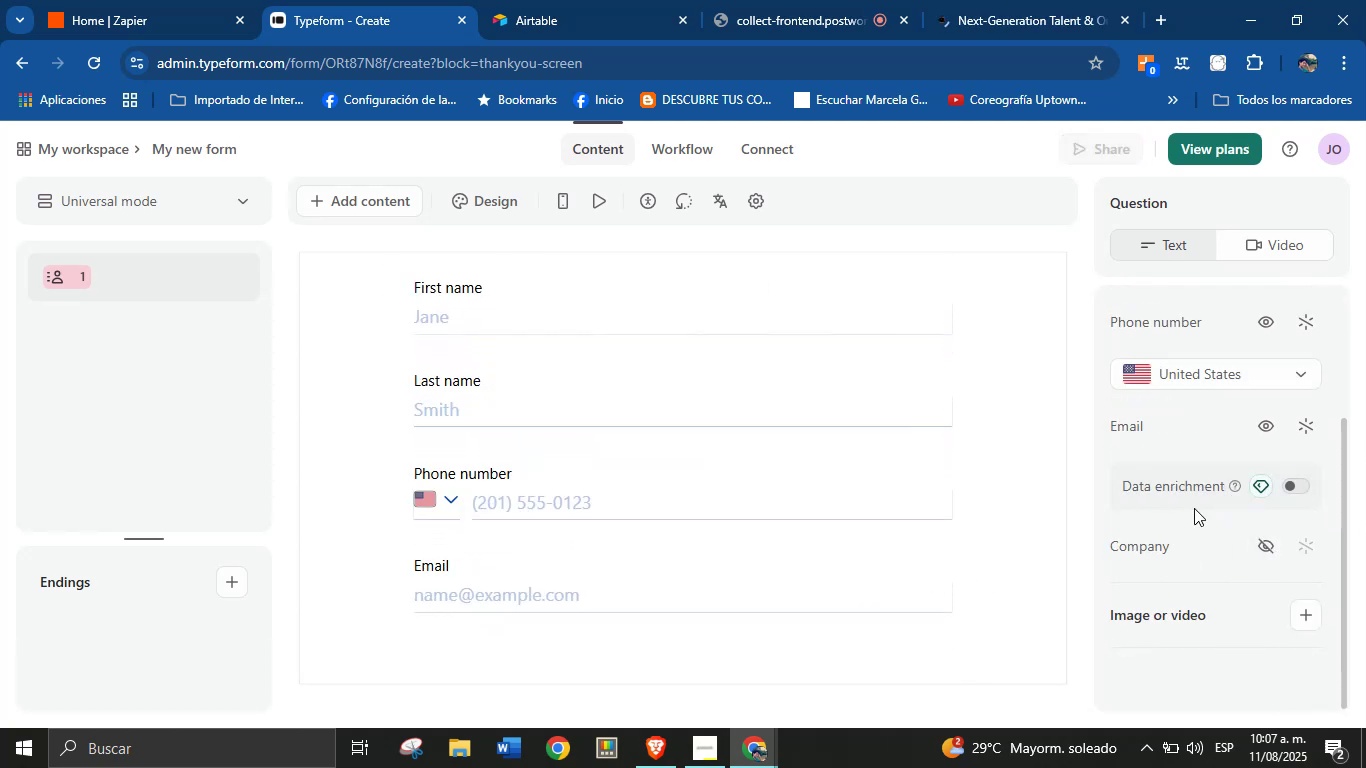 
scroll: coordinate [547, 388], scroll_direction: up, amount: 4.0
 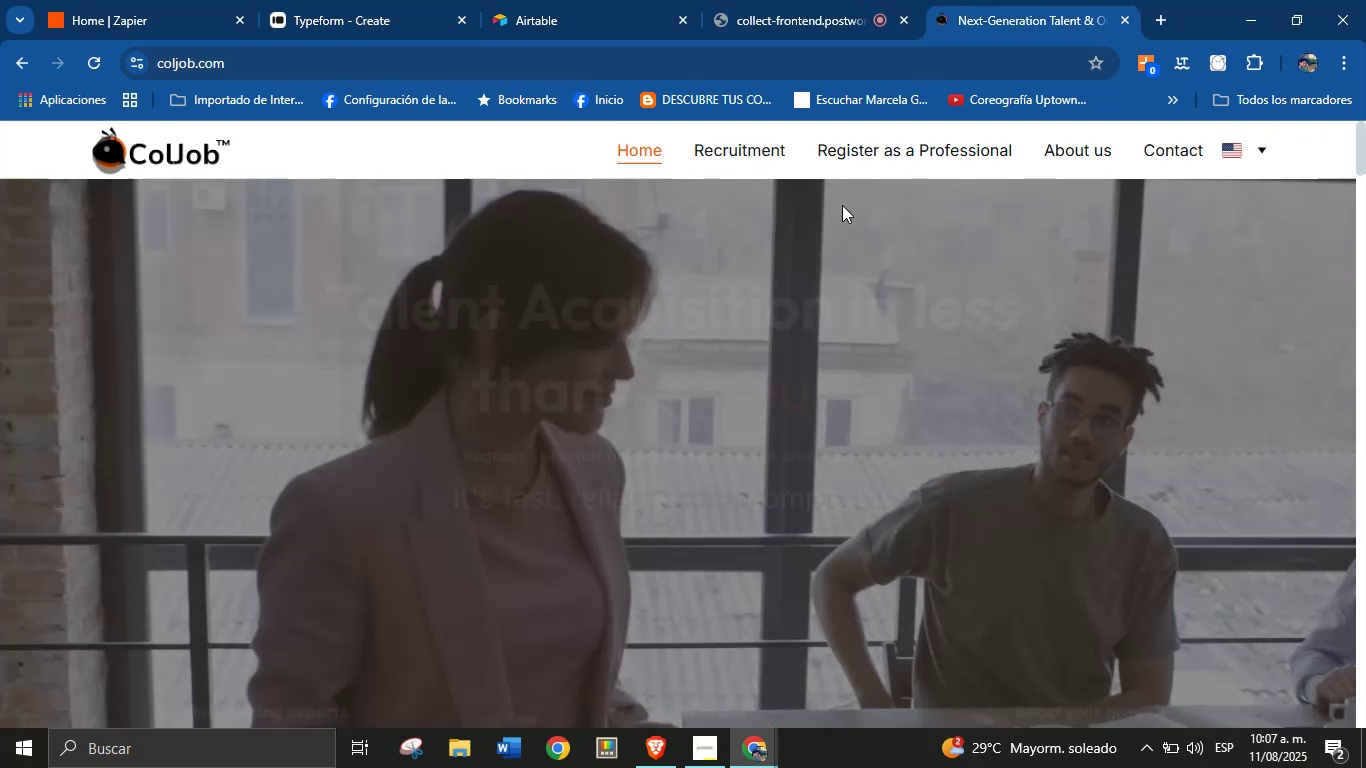 
left_click([895, 145])
 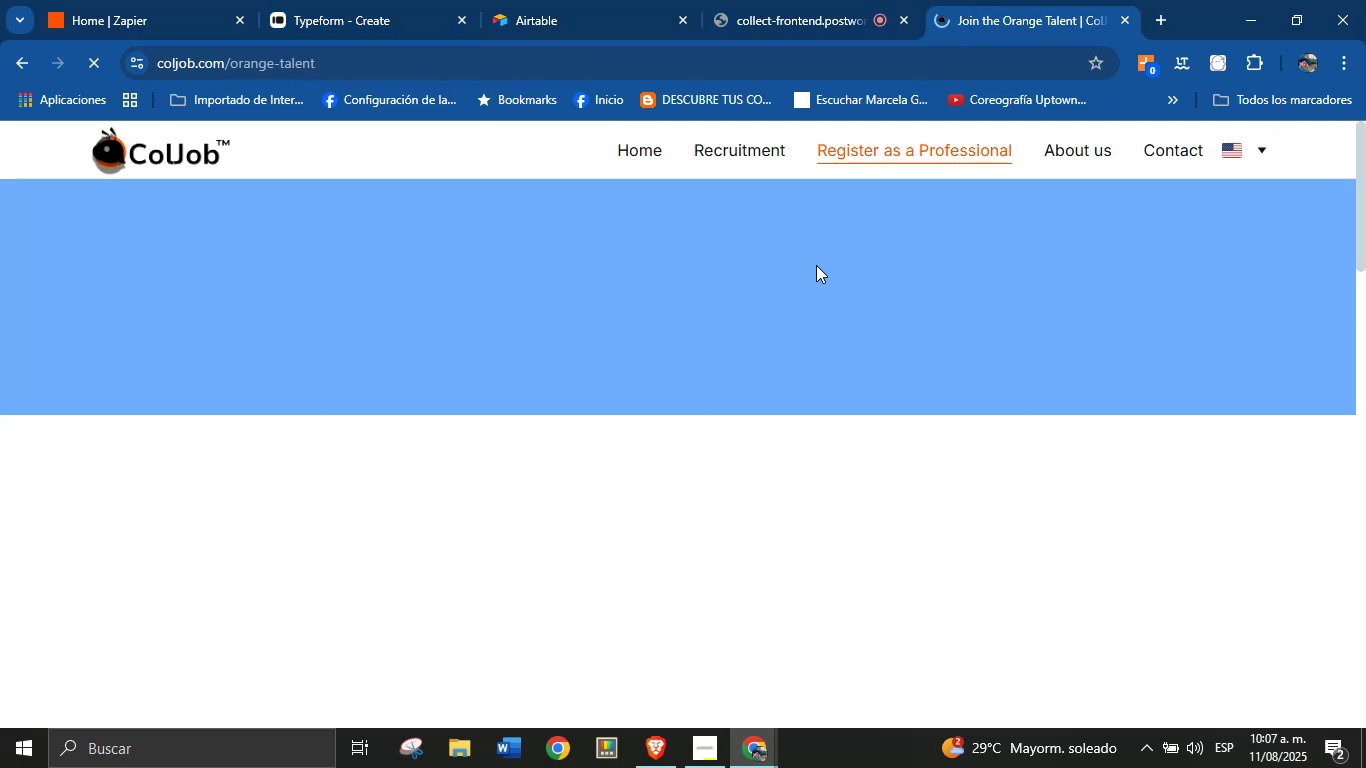 
scroll: coordinate [680, 327], scroll_direction: down, amount: 12.0
 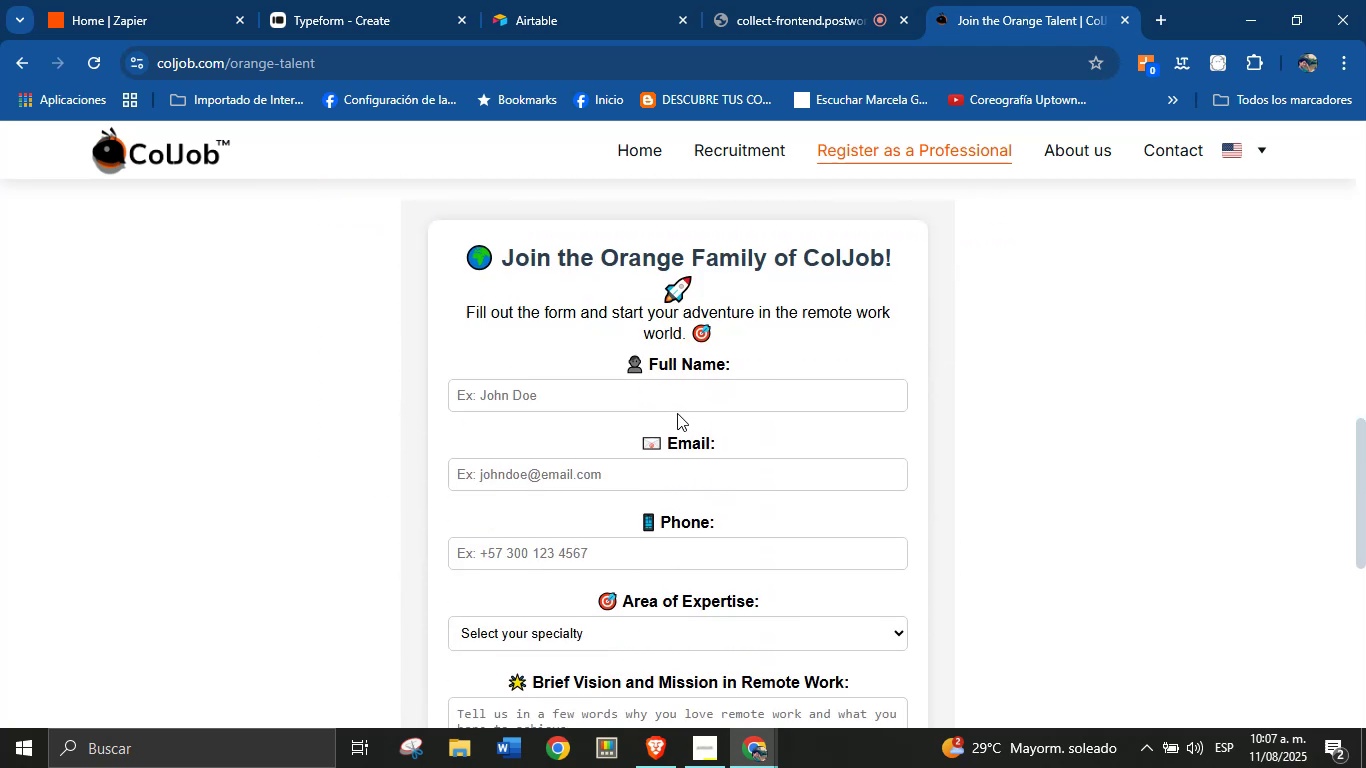 
scroll: coordinate [716, 430], scroll_direction: down, amount: 1.0
 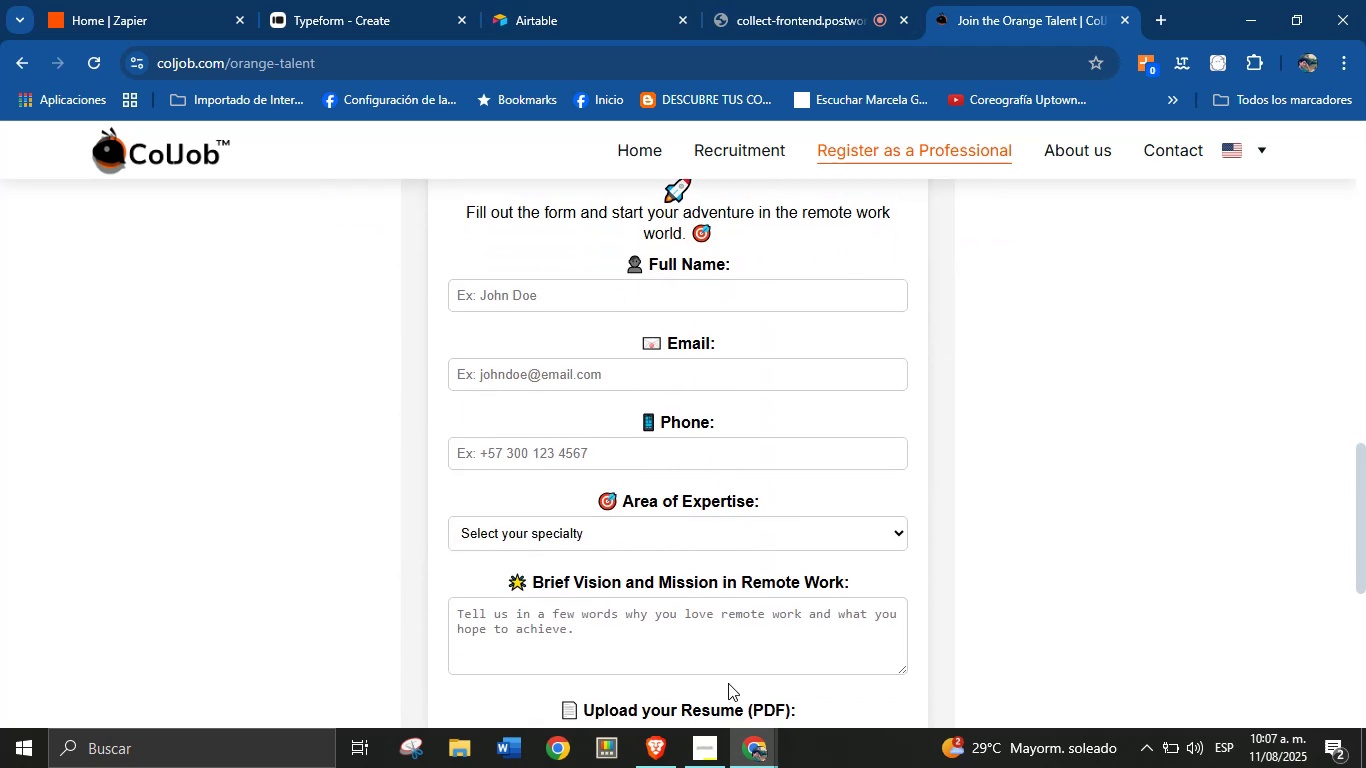 
left_click_drag(start_coordinate=[759, 502], to_coordinate=[627, 502])
 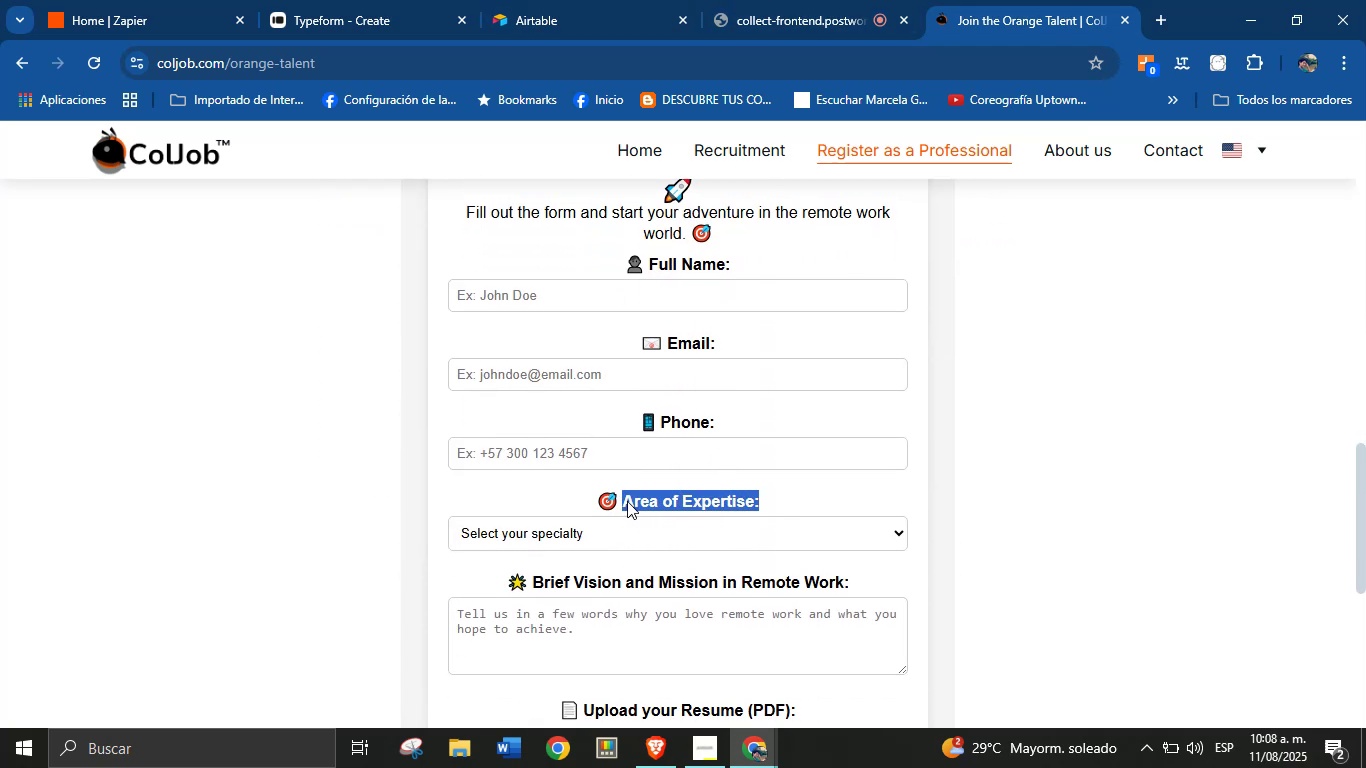 
key(Control+C)
 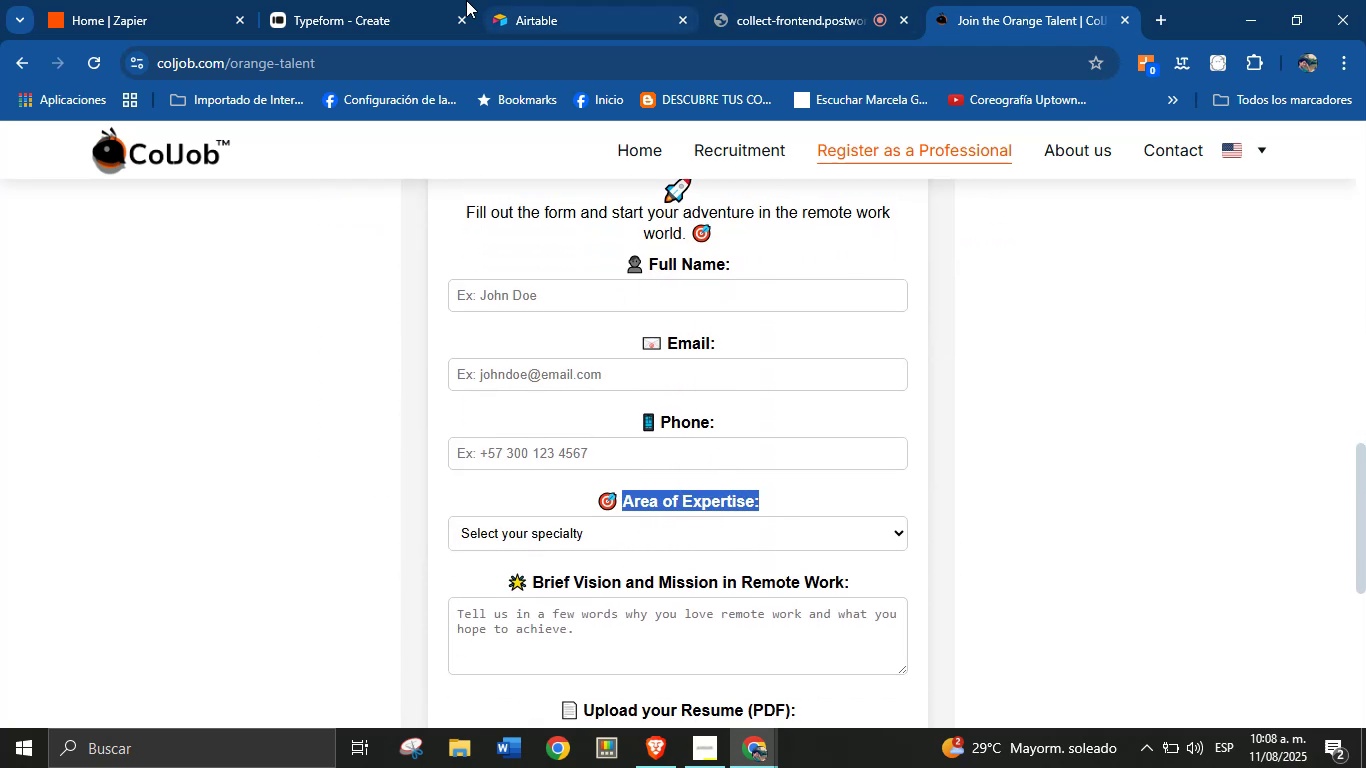 
left_click([379, 0])
 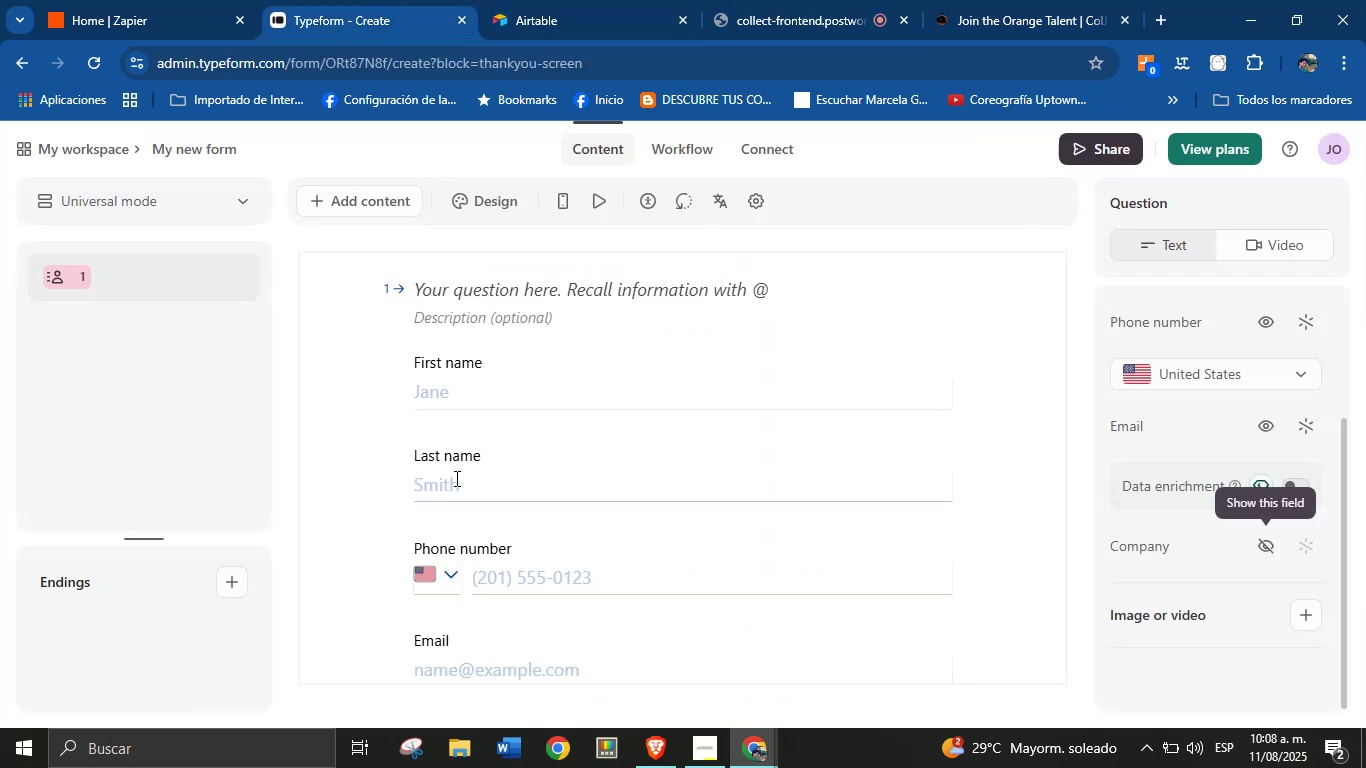 
scroll: coordinate [371, 507], scroll_direction: none, amount: 0.0
 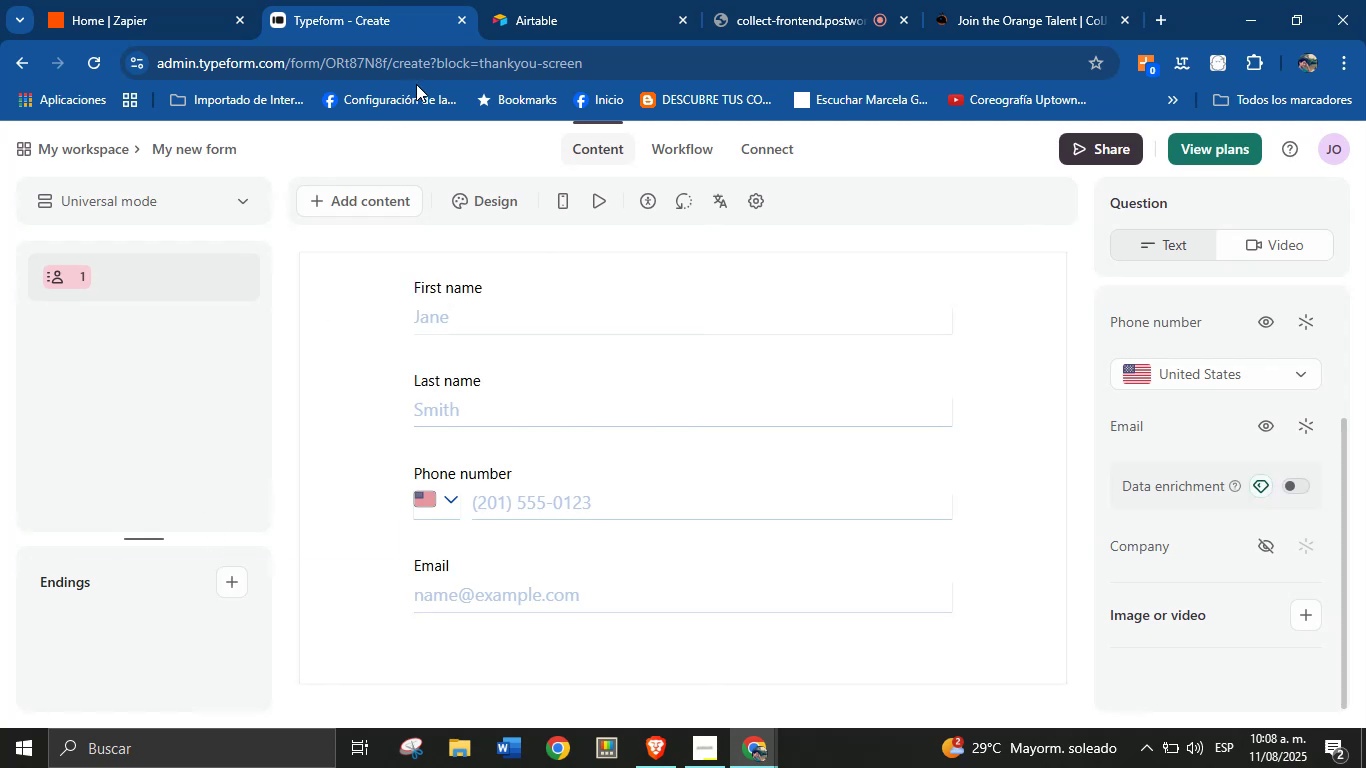 
left_click([385, 205])
 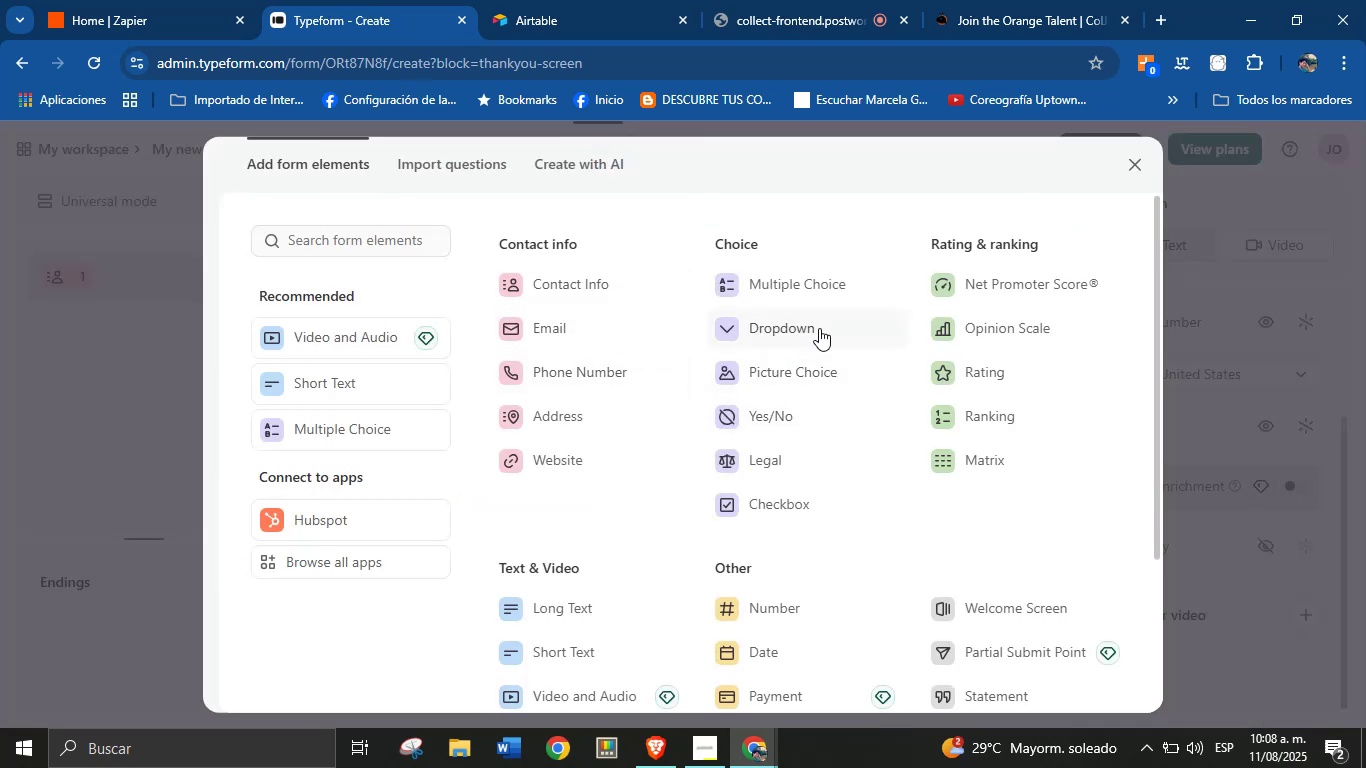 
left_click([819, 328])
 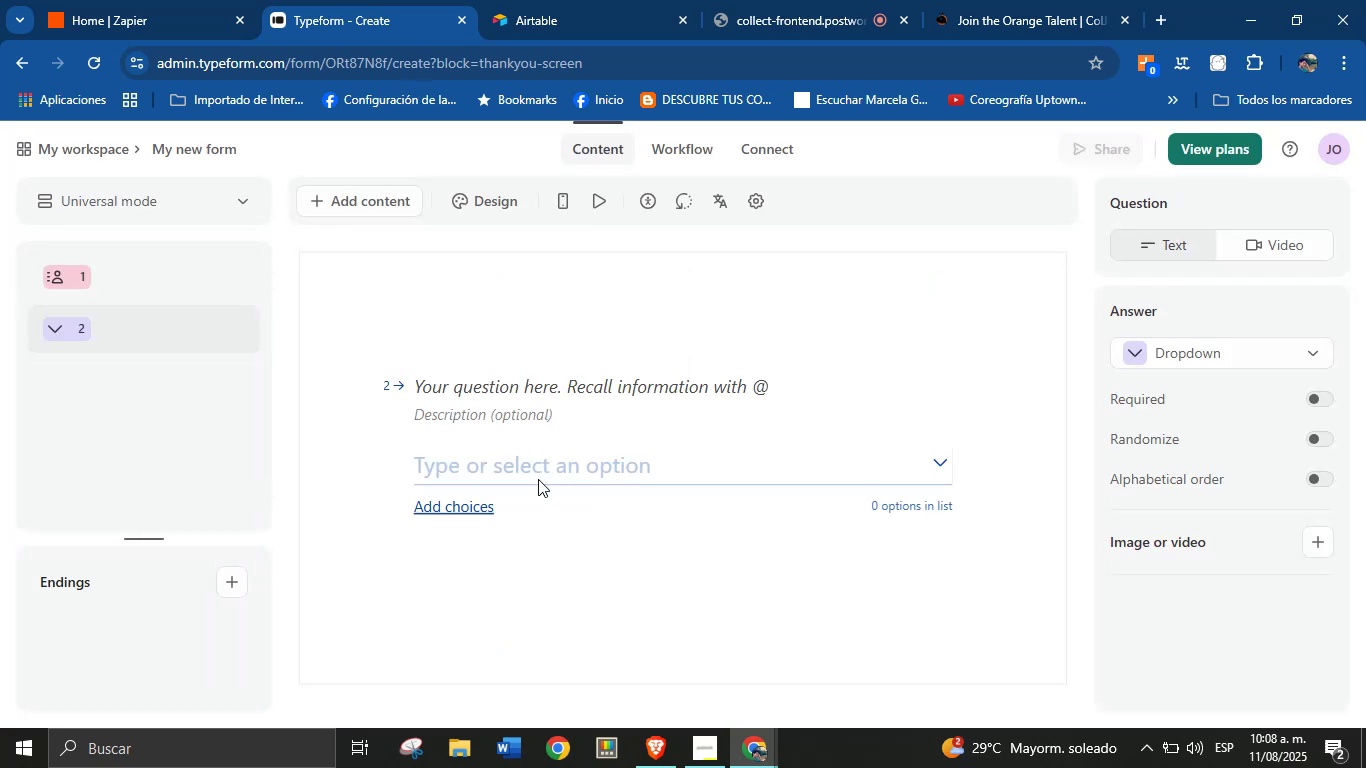 
left_click([521, 379])
 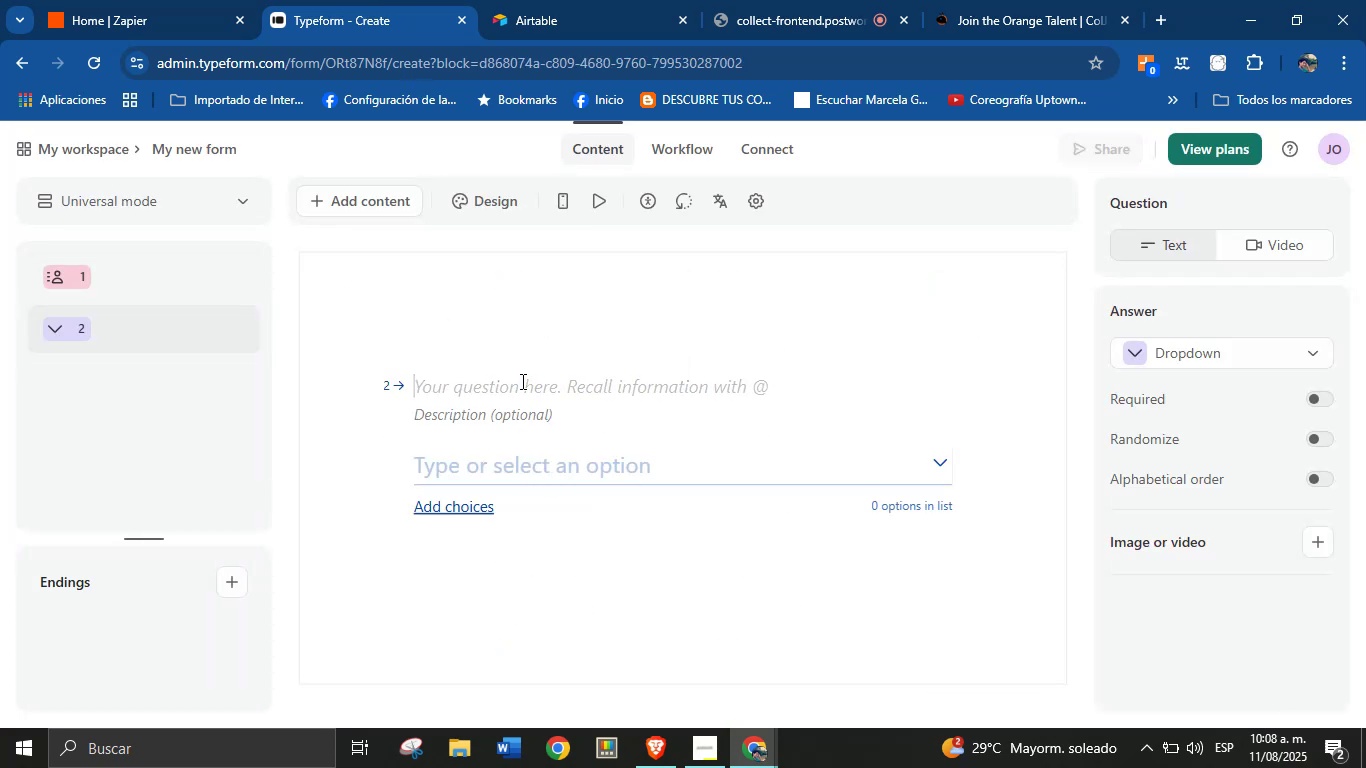 
key(Control+V)
 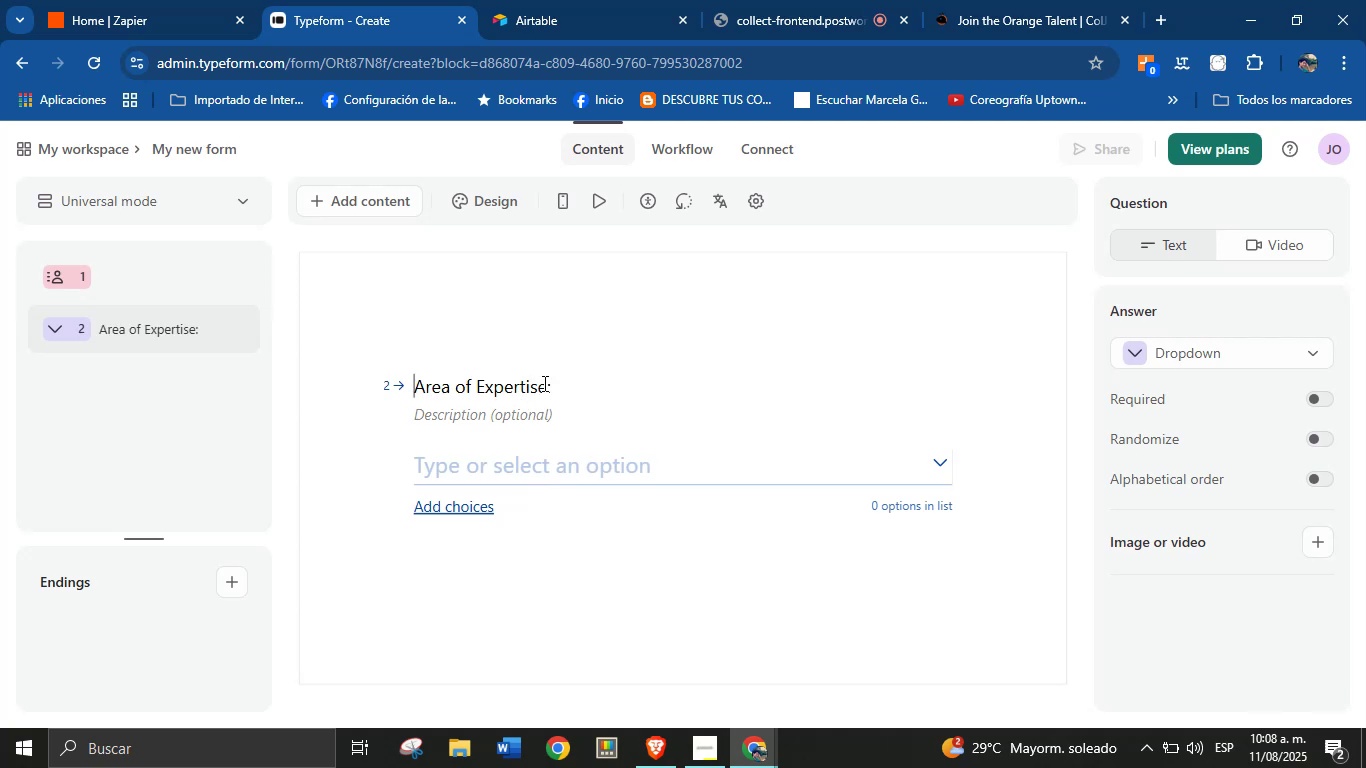 
left_click([556, 385])
 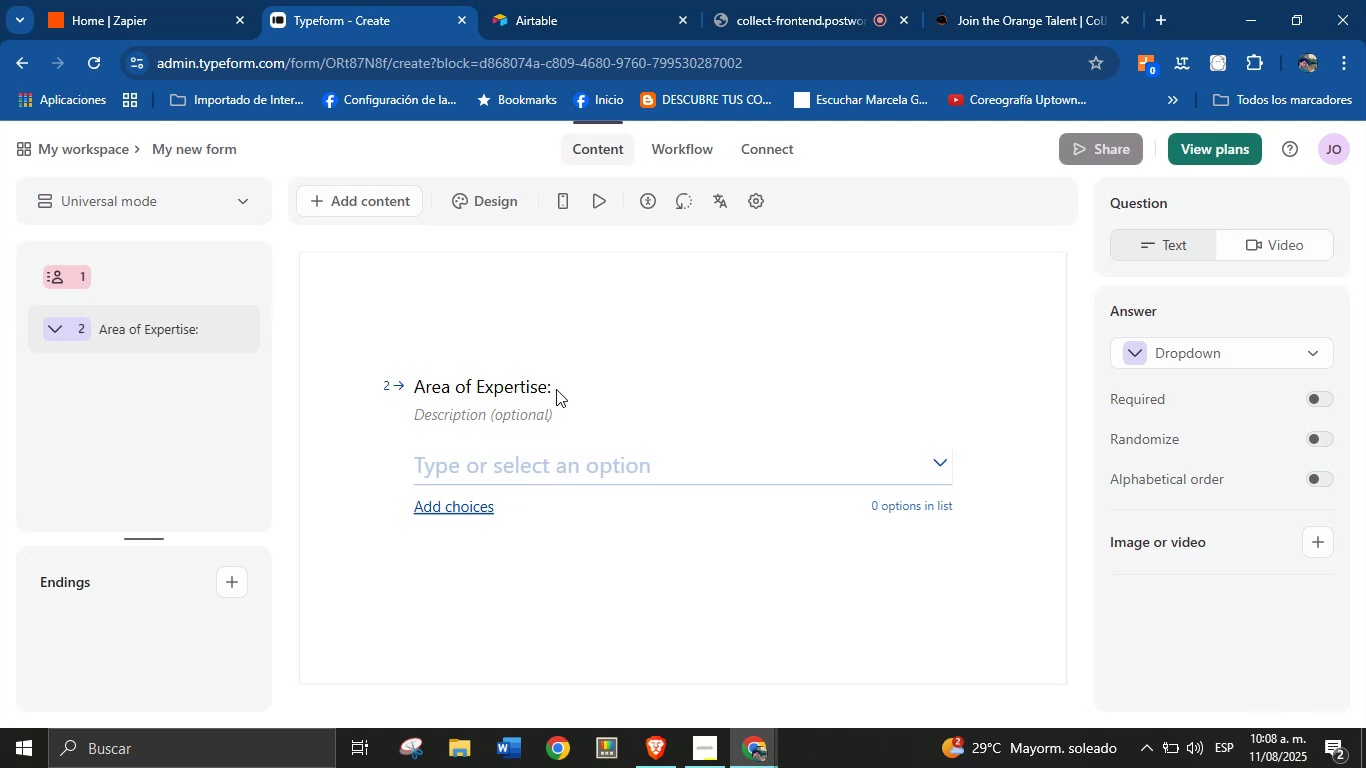 
double_click([556, 389])
 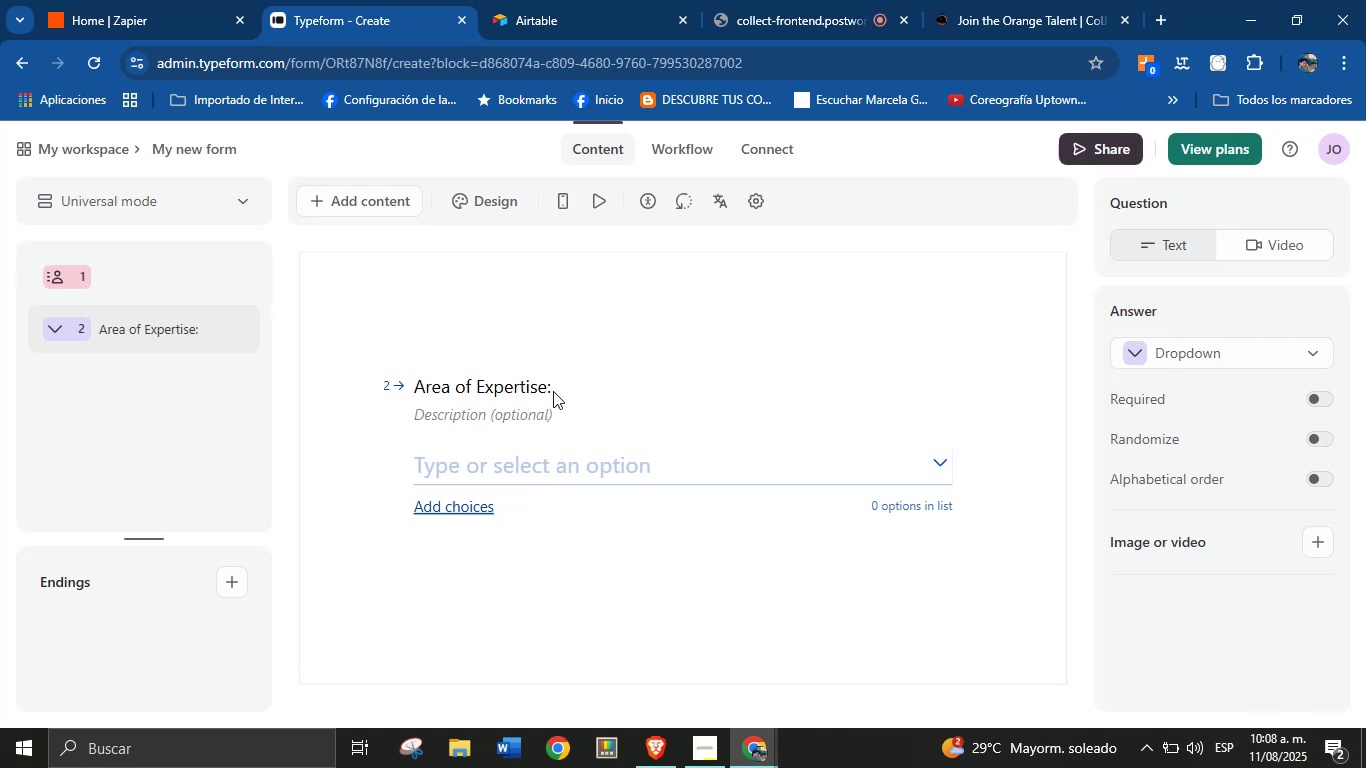 
left_click([542, 391])
 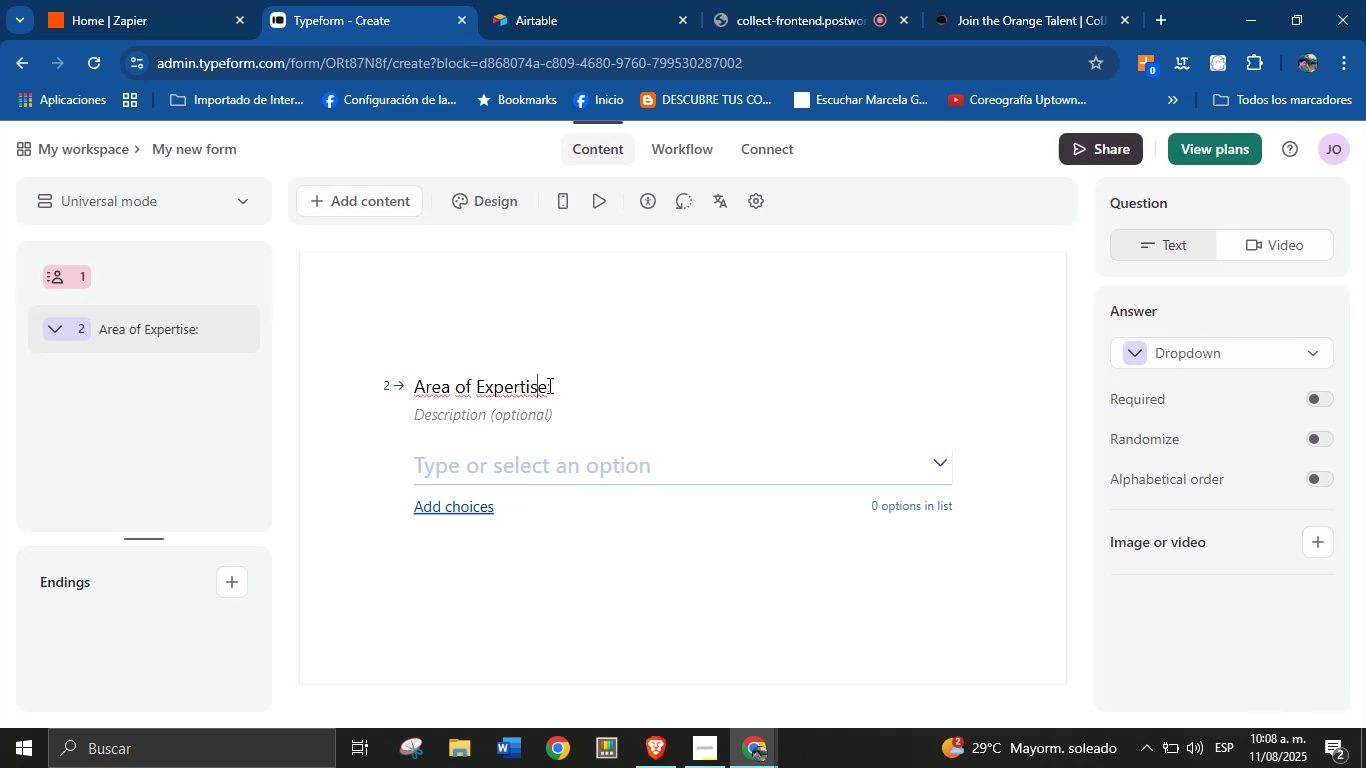 
key(ArrowRight)
 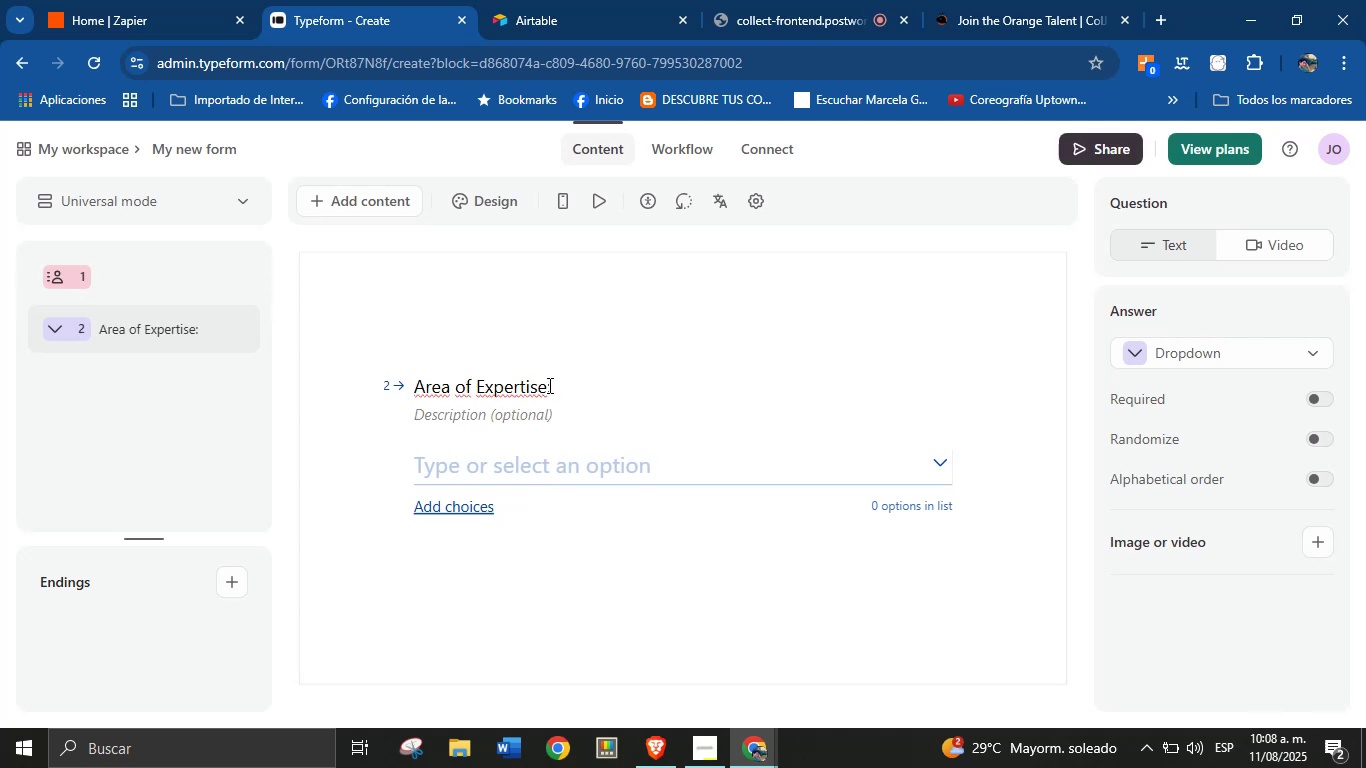 
key(ArrowRight)
 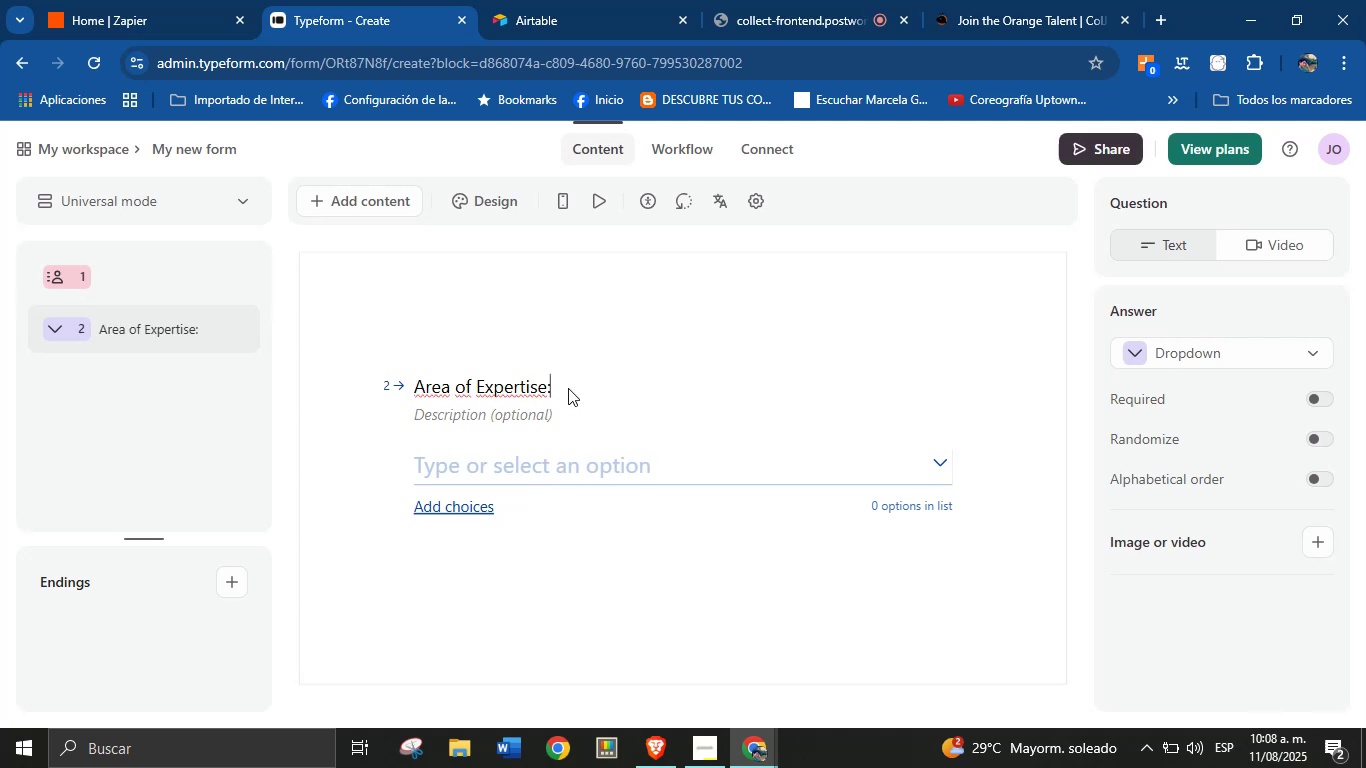 
key(Backspace)
 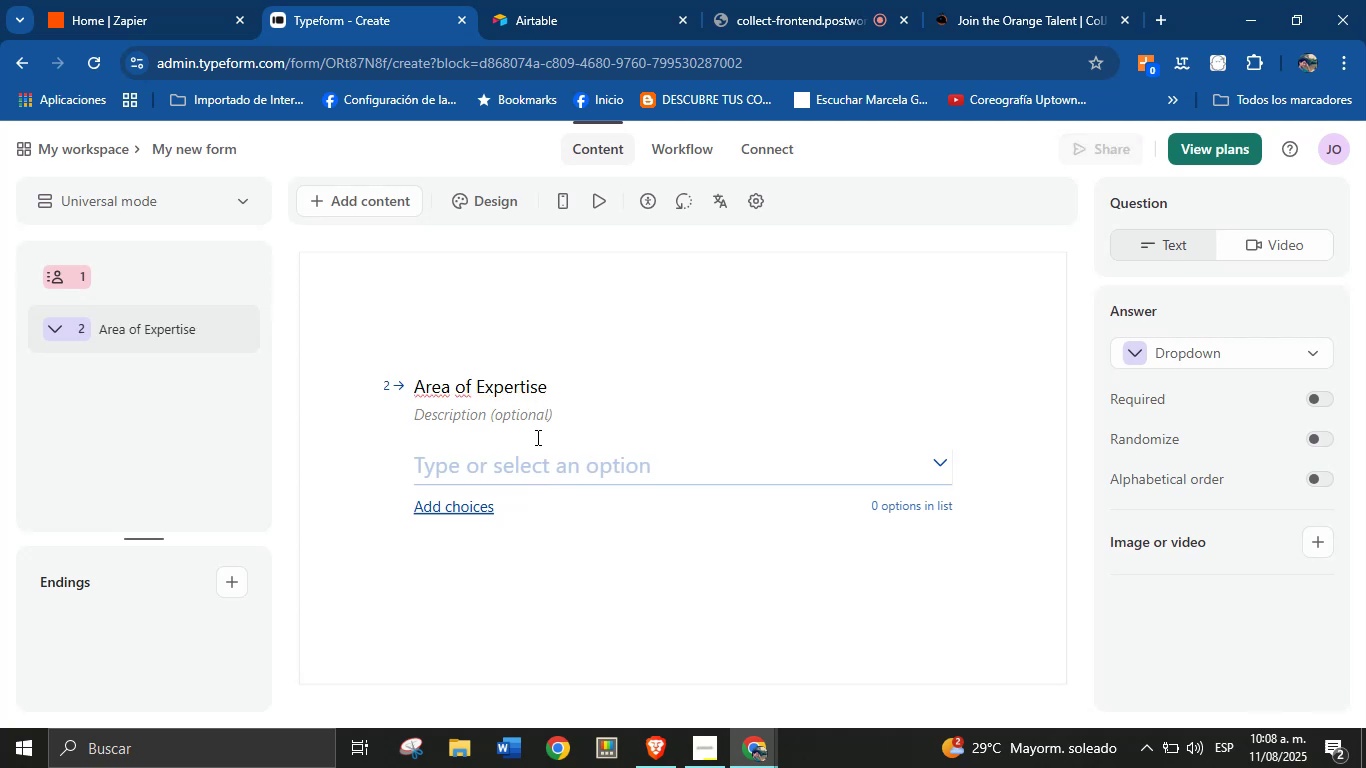 
left_click([537, 468])
 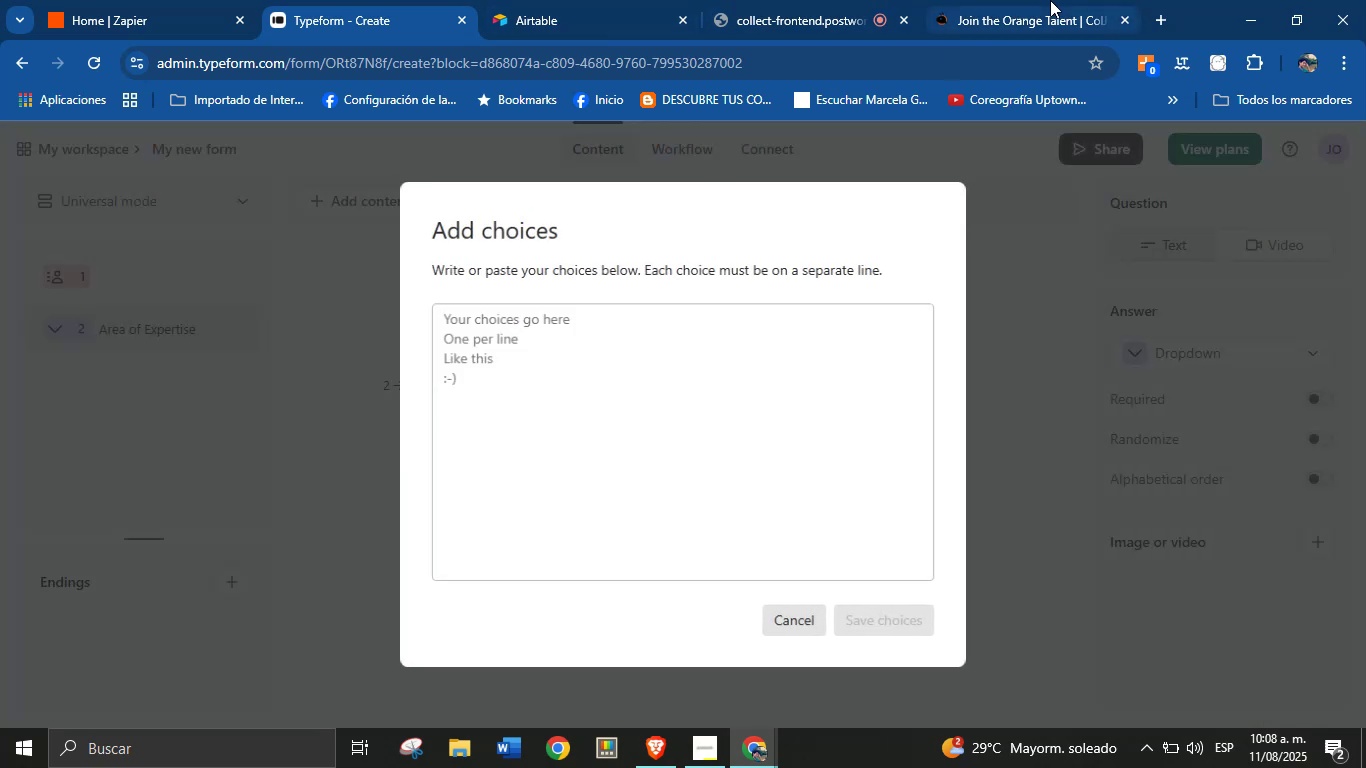 
left_click([643, 533])
 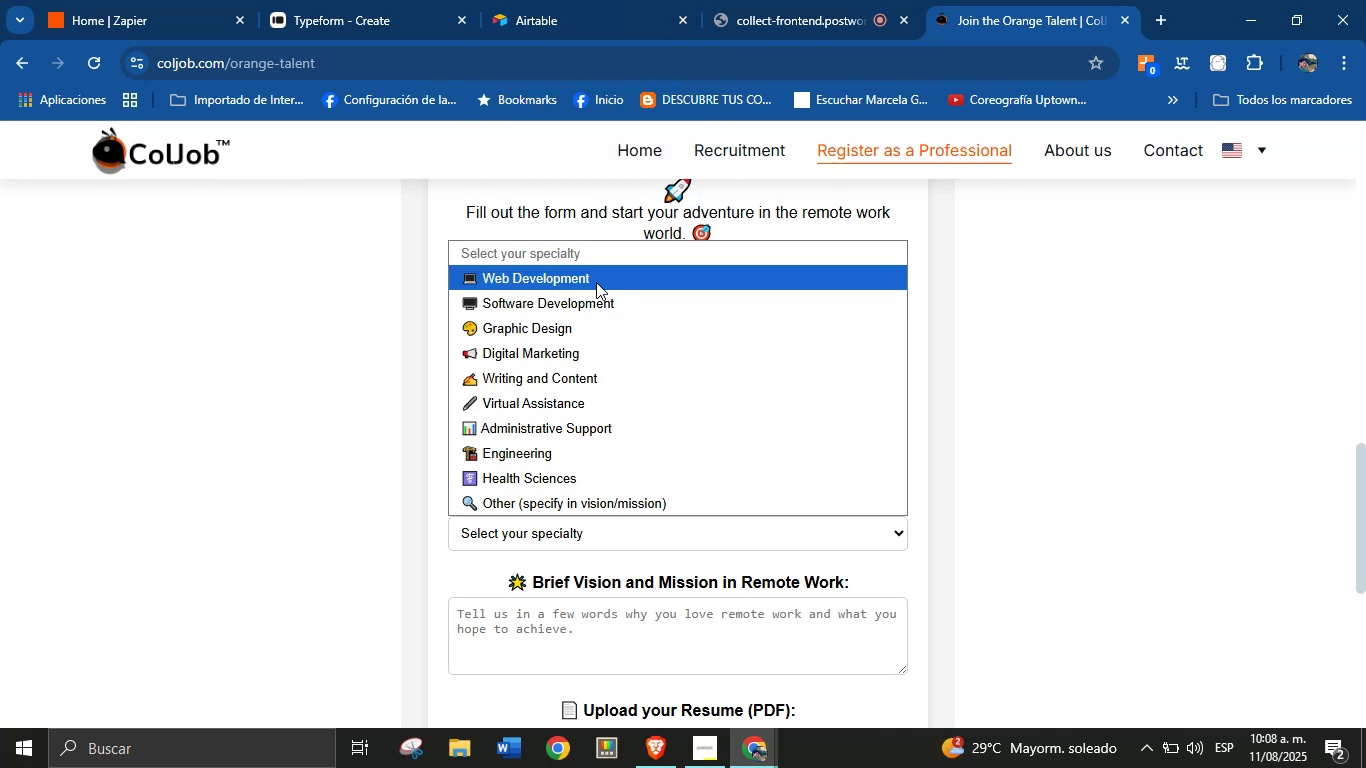 
wait(5.72)
 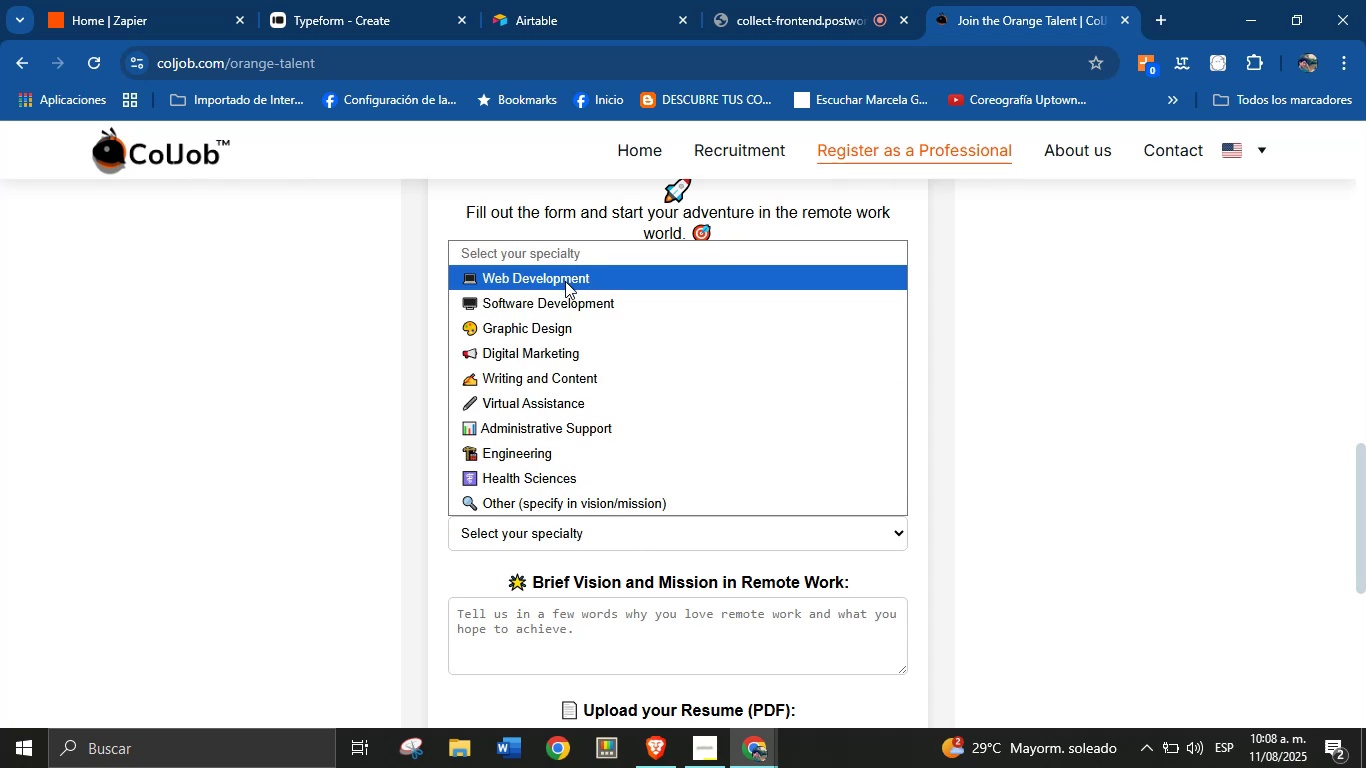 
left_click_drag(start_coordinate=[595, 282], to_coordinate=[487, 289])
 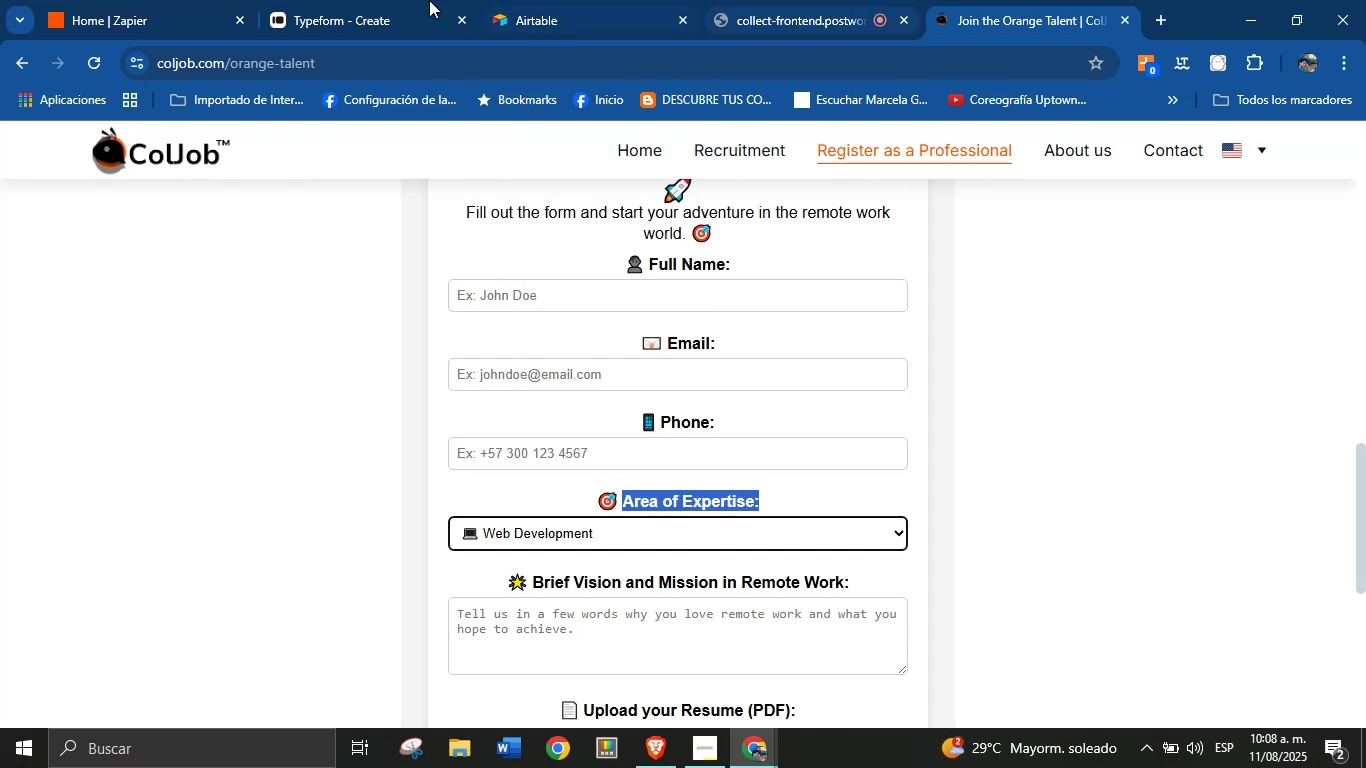 
left_click([368, 0])
 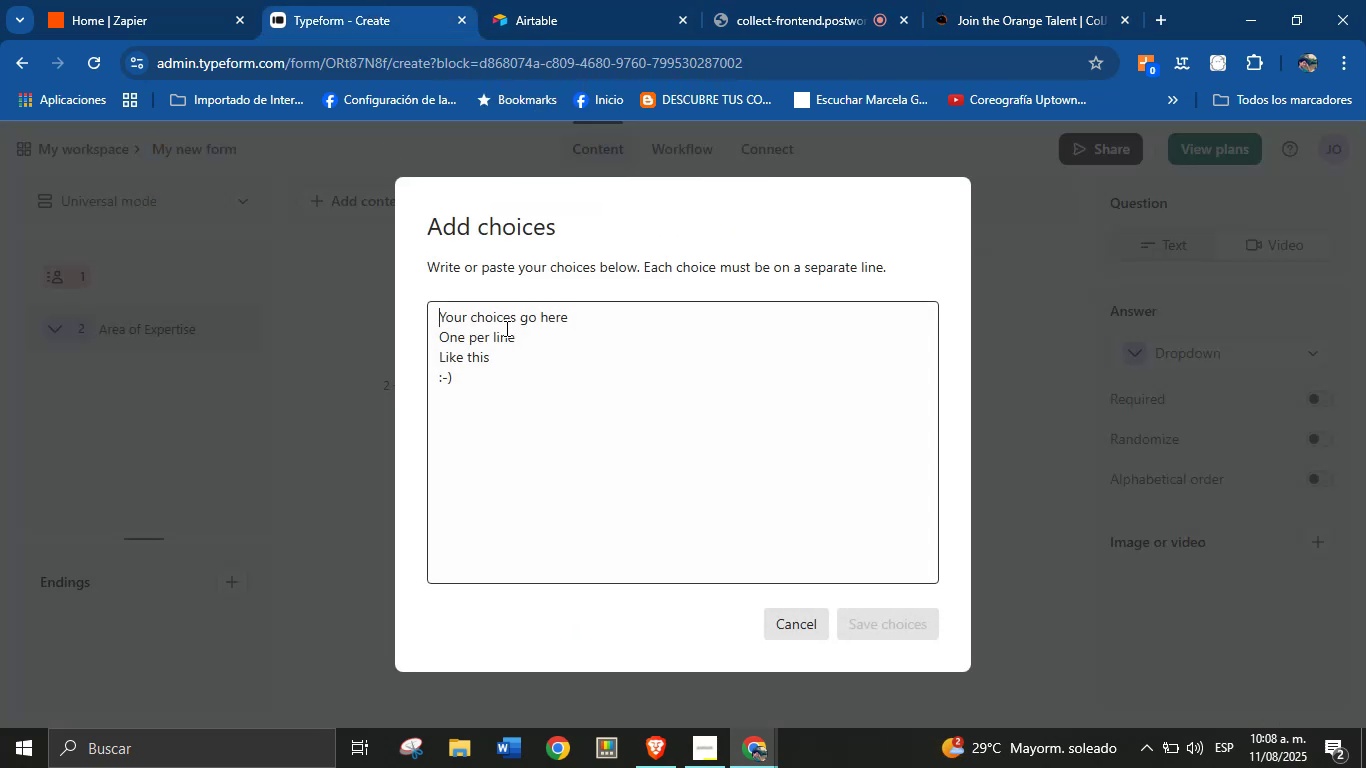 
type(Web Development)
 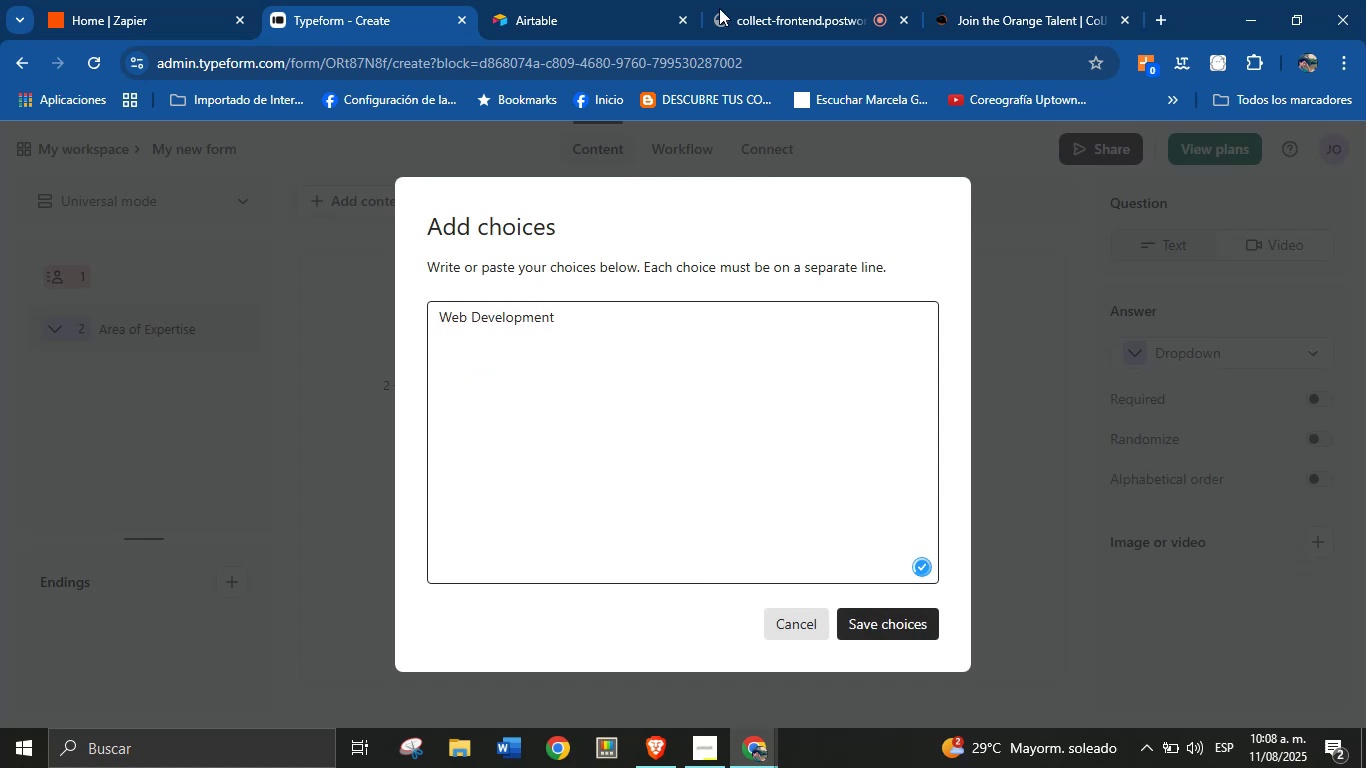 
left_click([973, 0])
 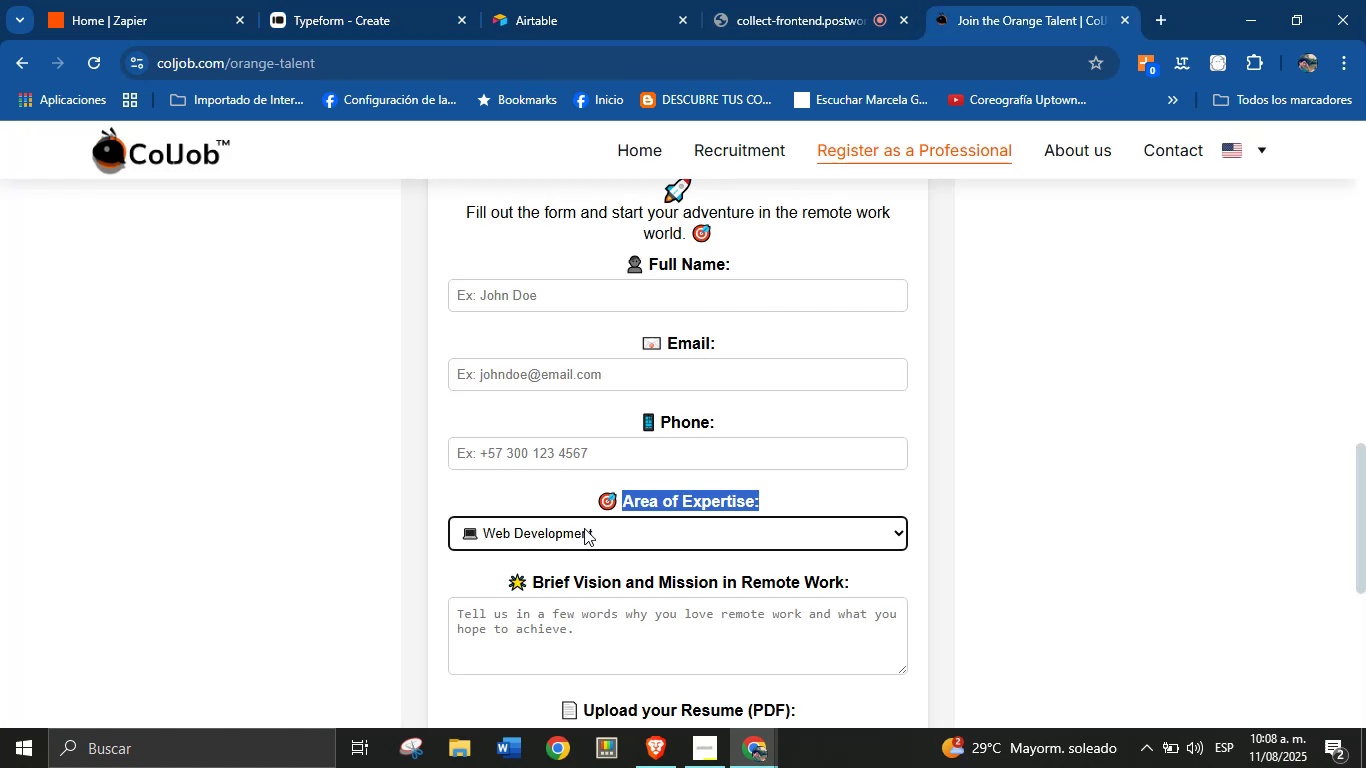 
left_click([579, 539])
 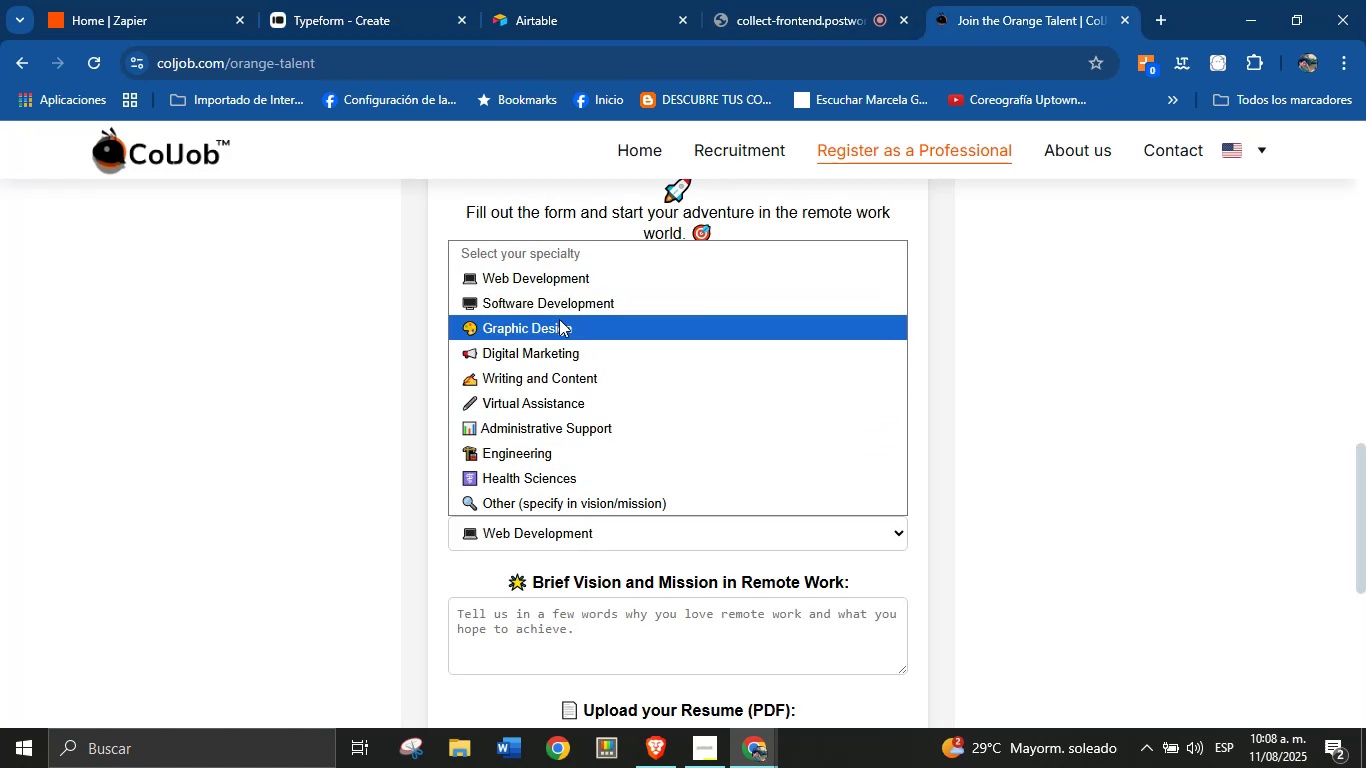 
left_click([559, 311])
 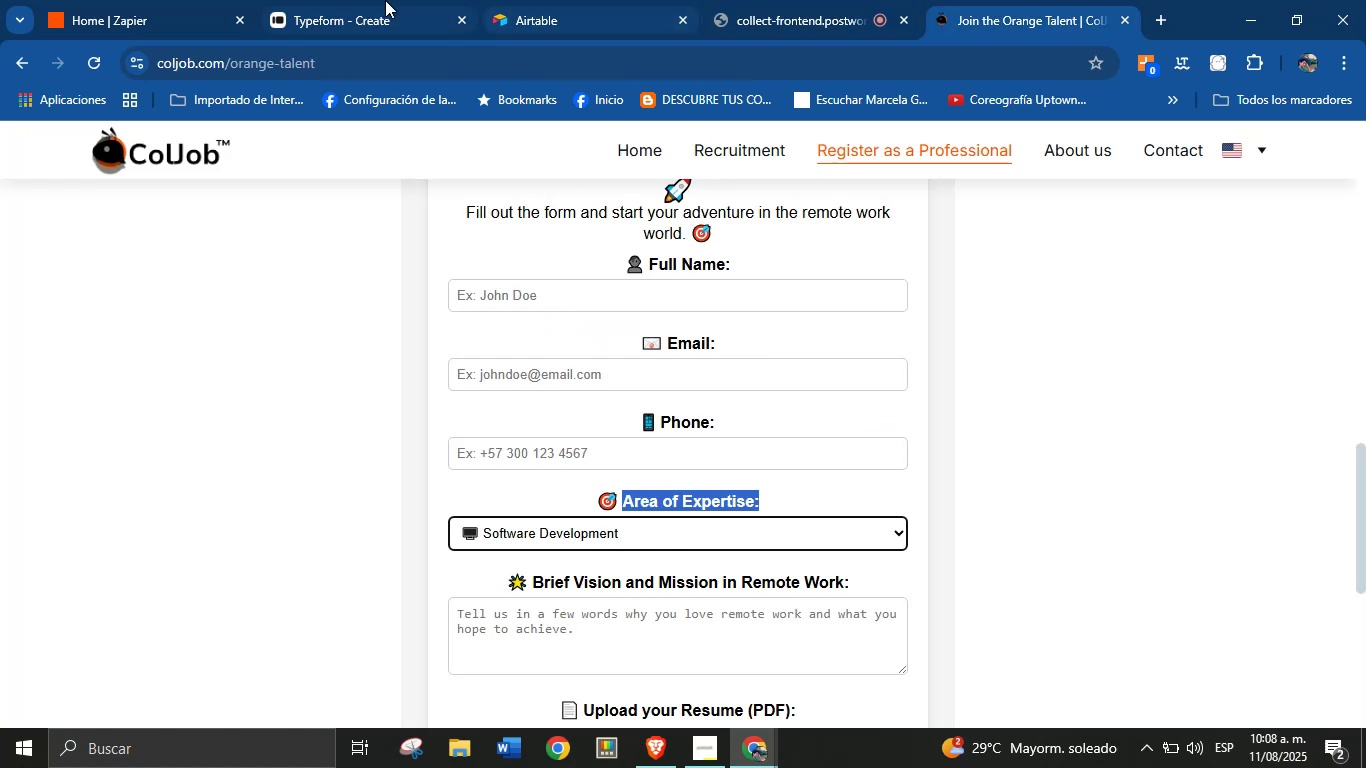 
left_click([334, 0])
 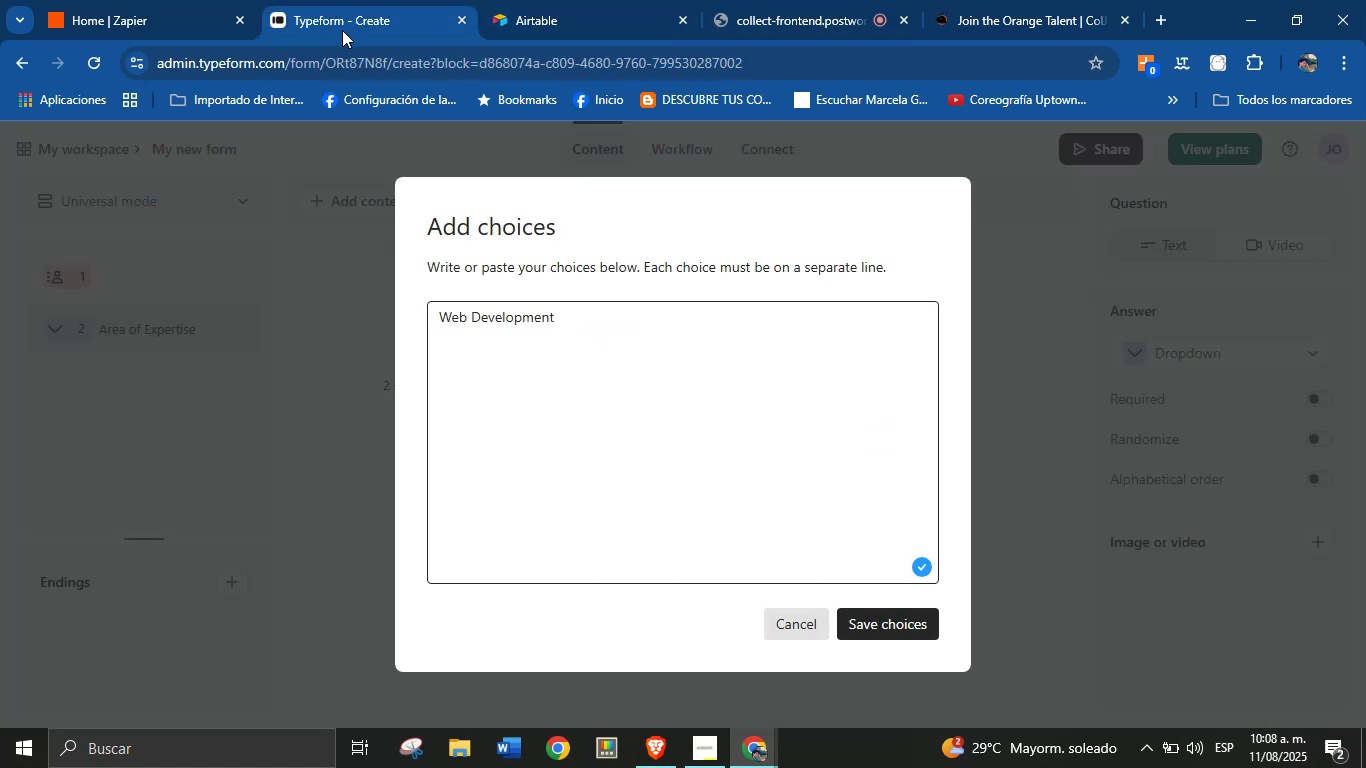 
key(Enter)
 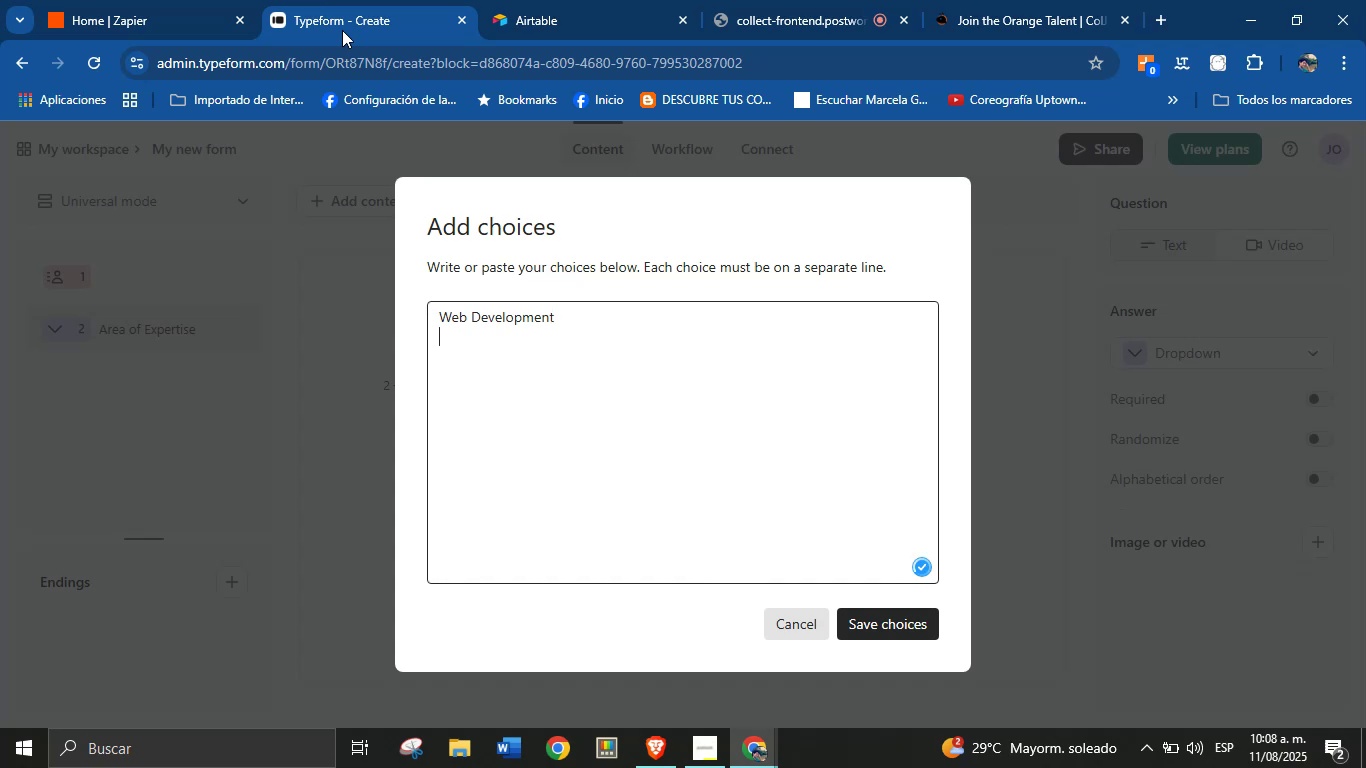 
type(Software Development)
 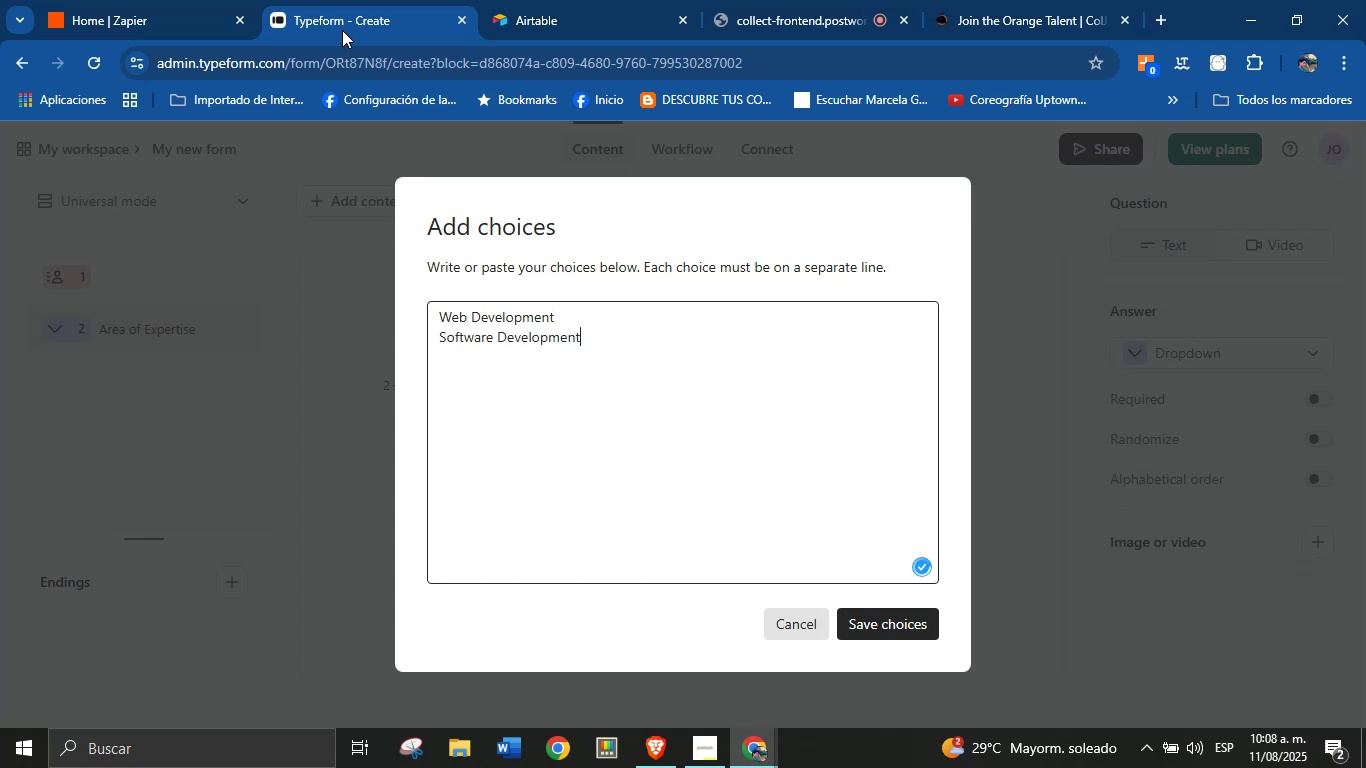 
key(Enter)
 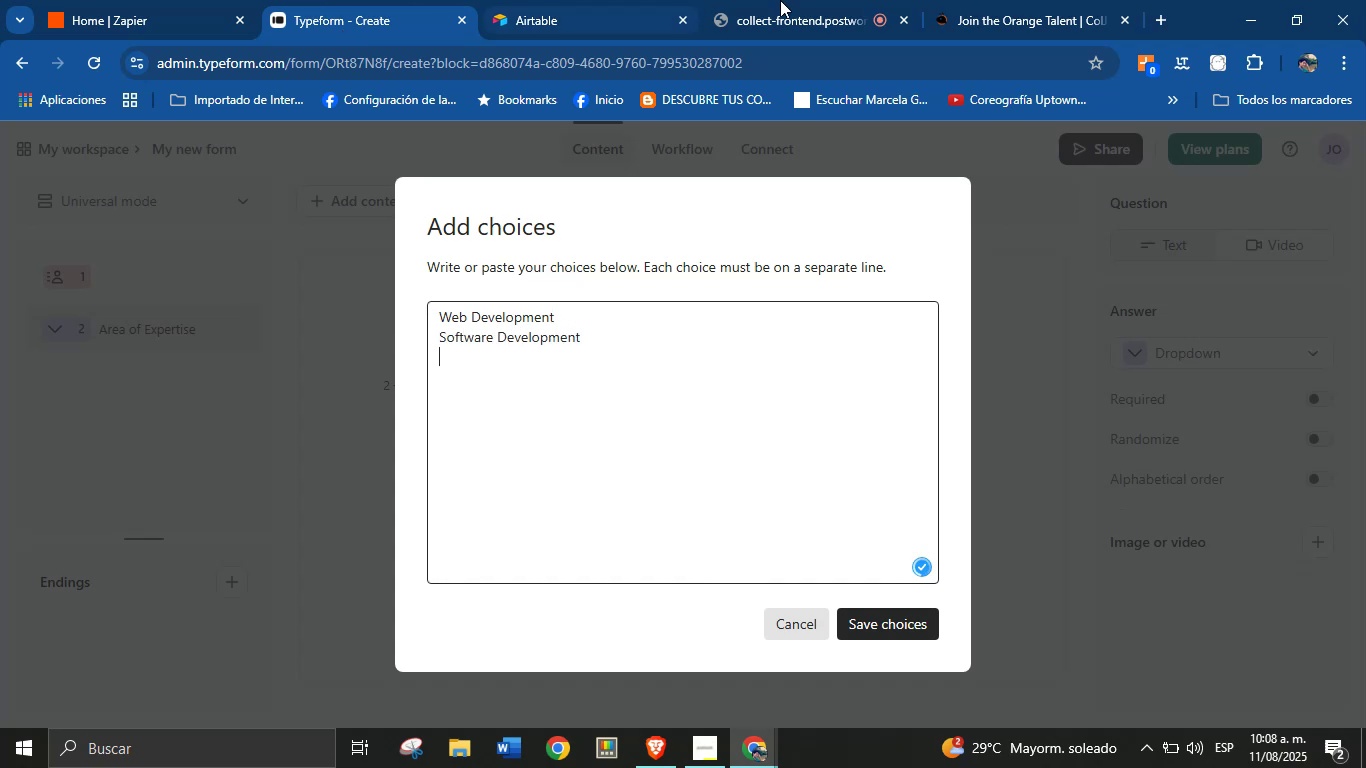 
left_click([973, 0])
 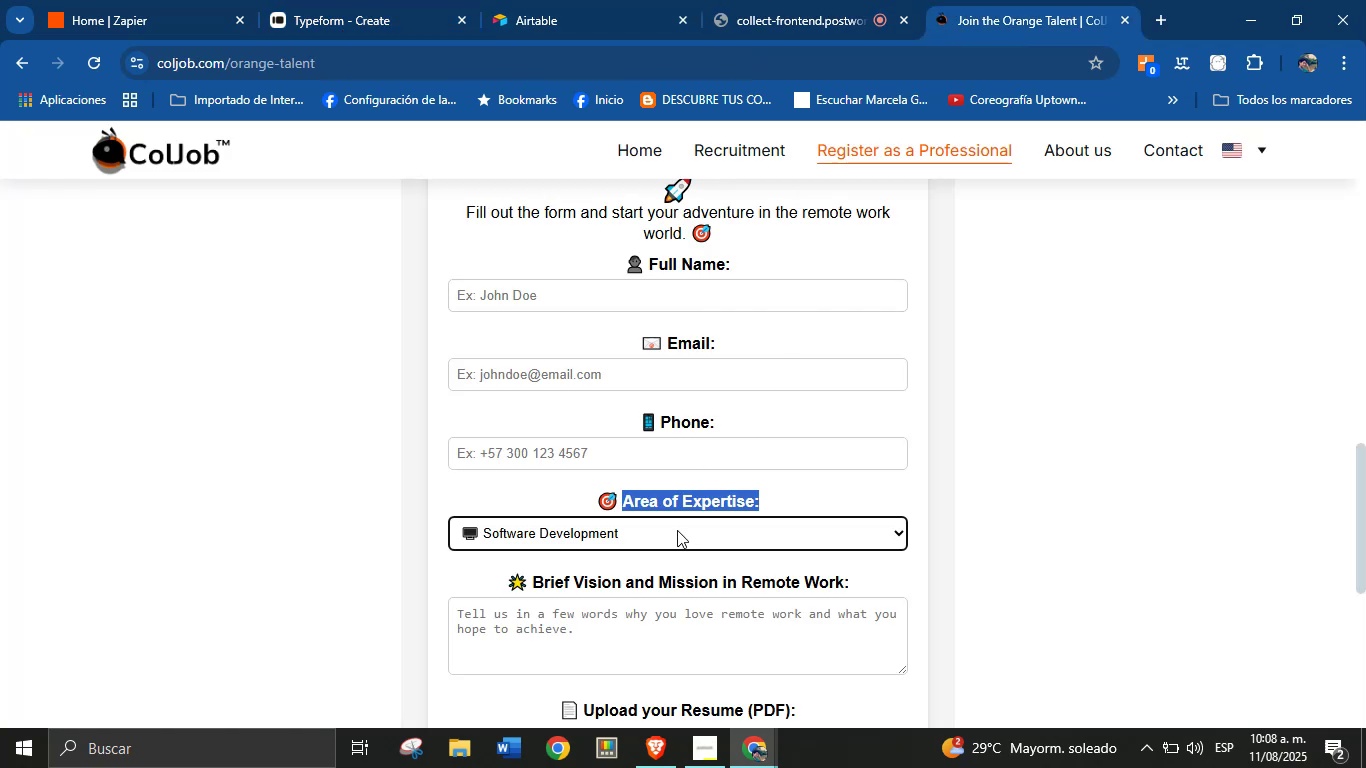 
left_click([676, 534])
 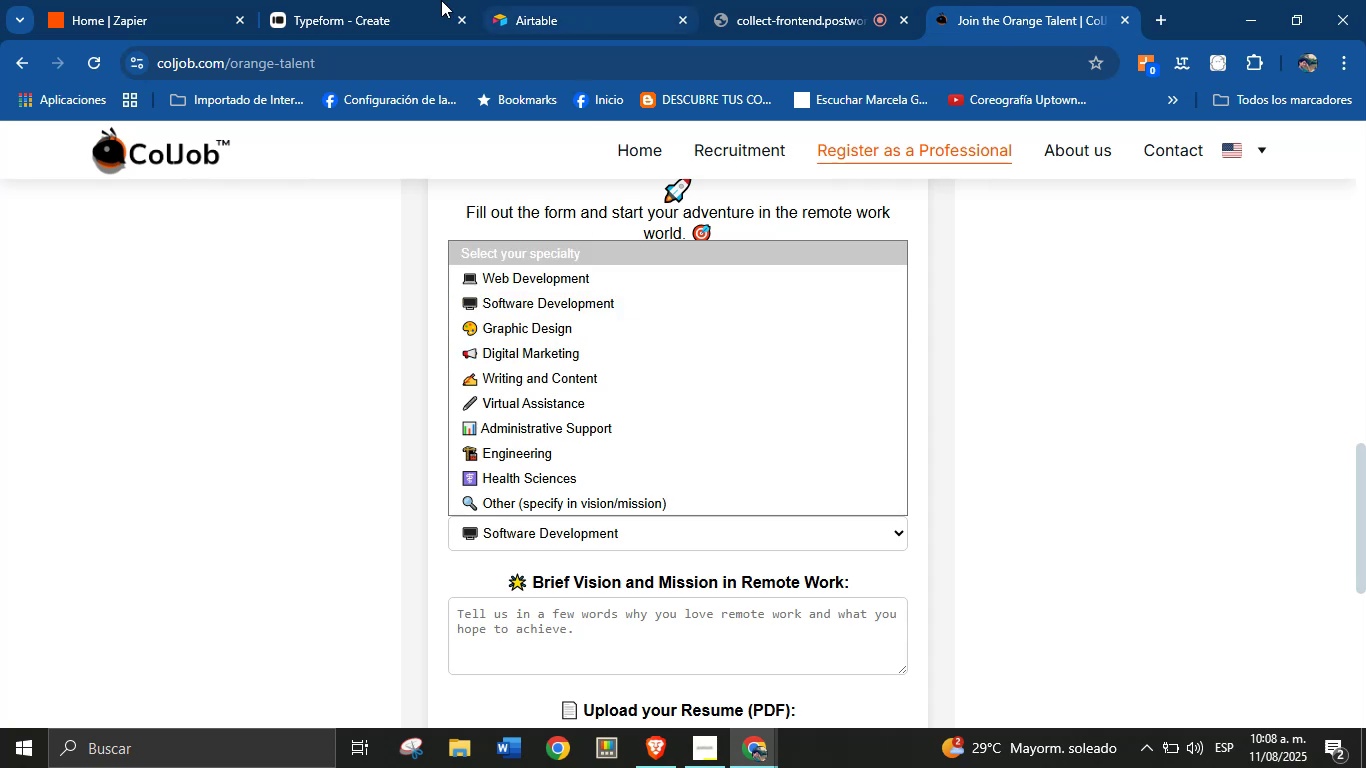 
left_click([406, 0])
 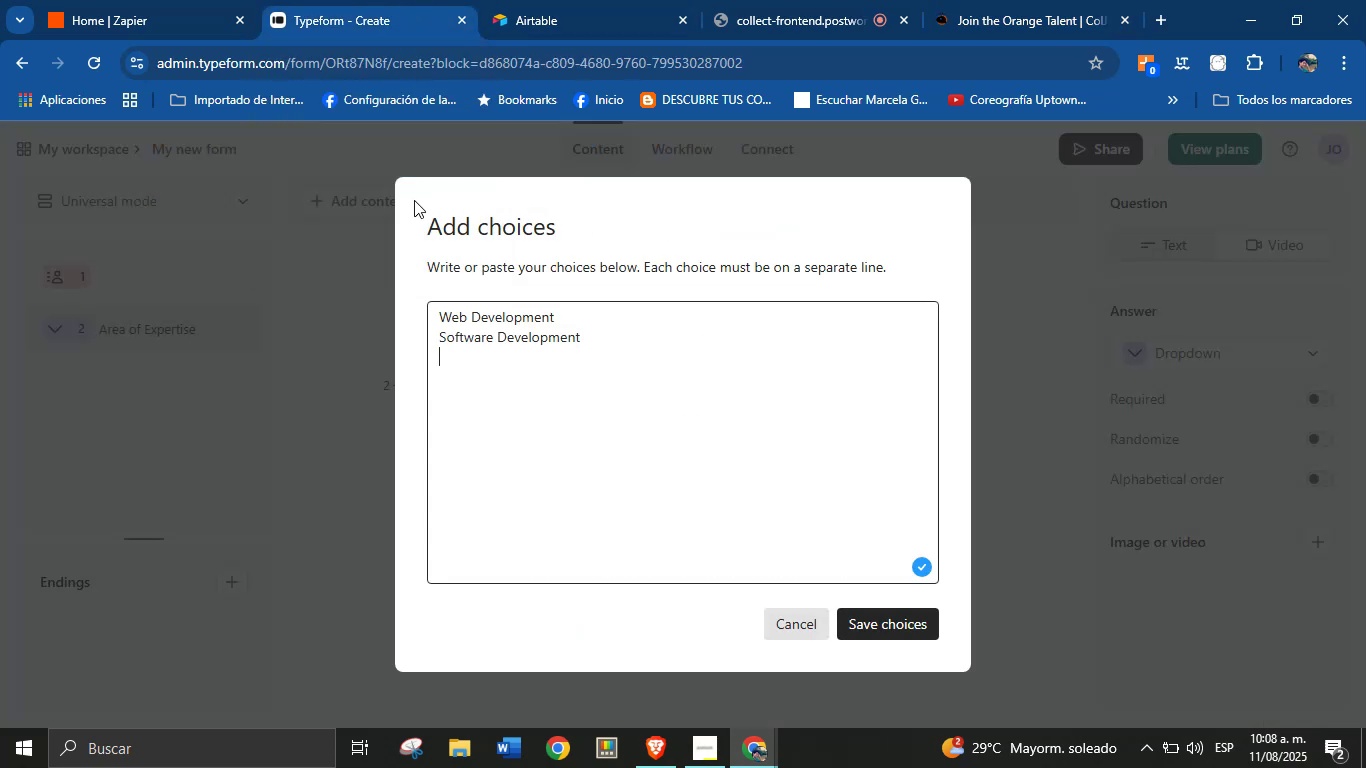 
type(Graphic Design)
 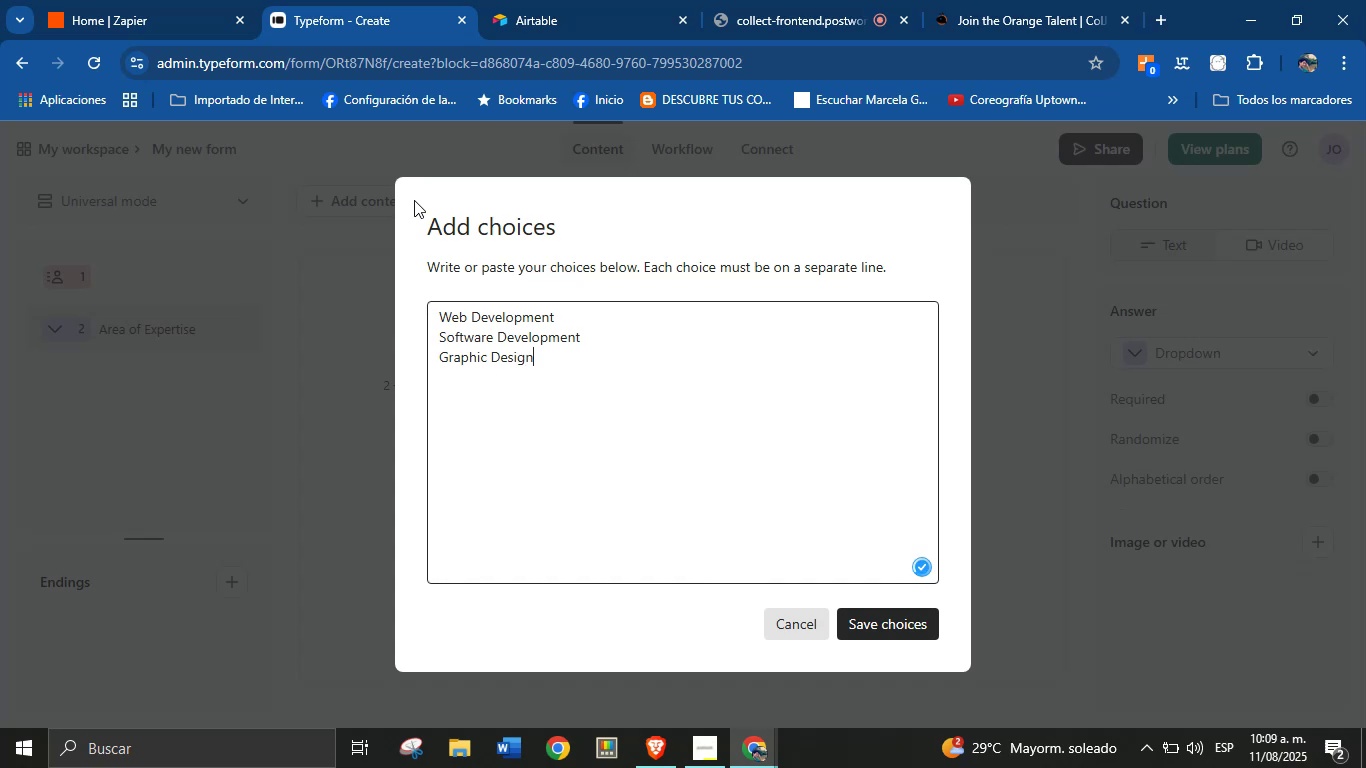 
key(Enter)
 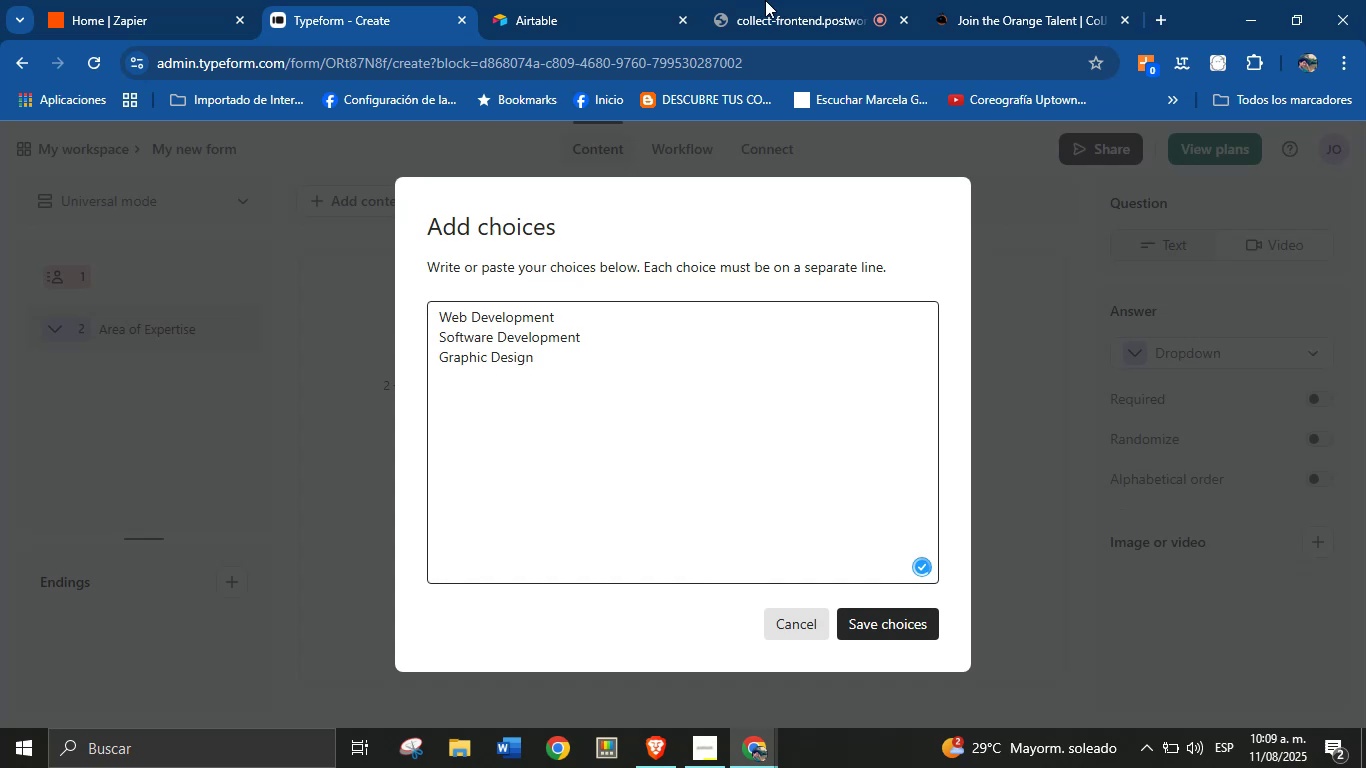 
left_click([1014, 0])
 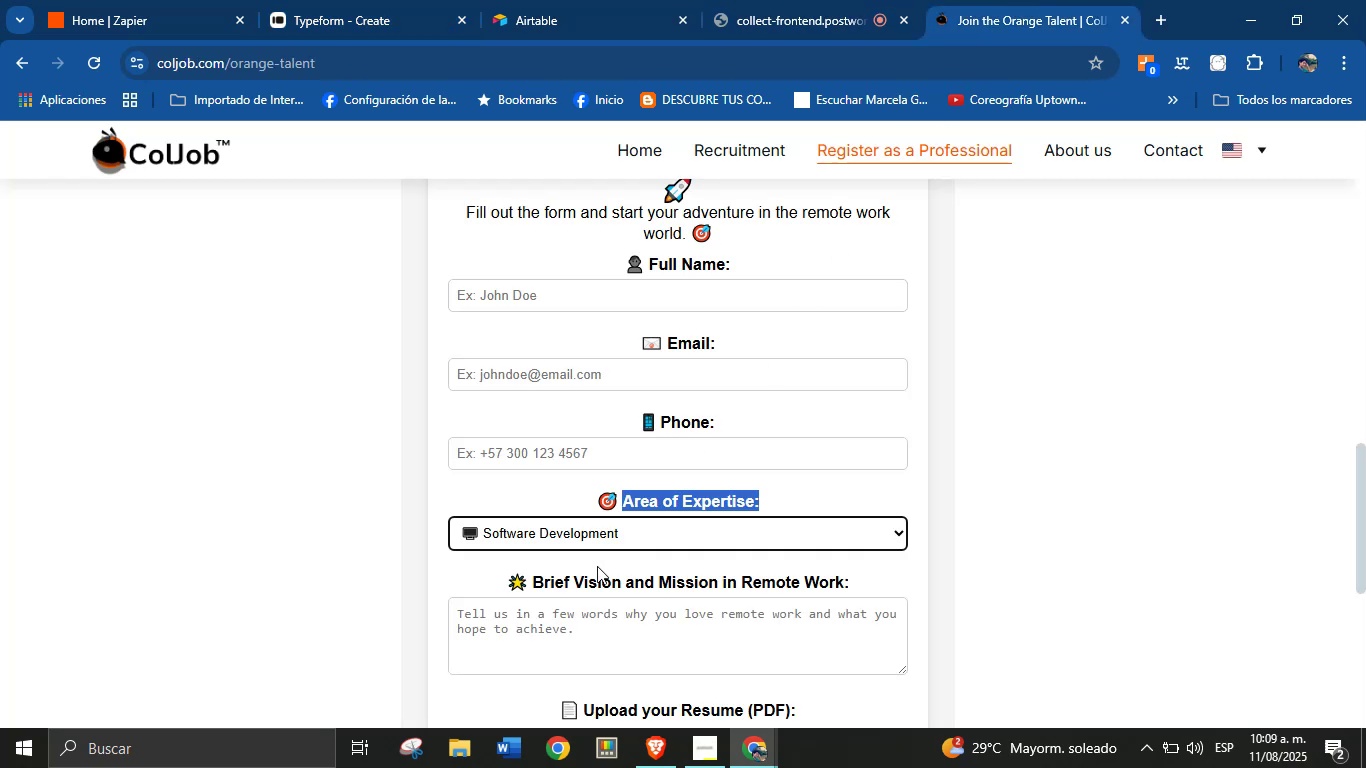 
left_click([605, 536])
 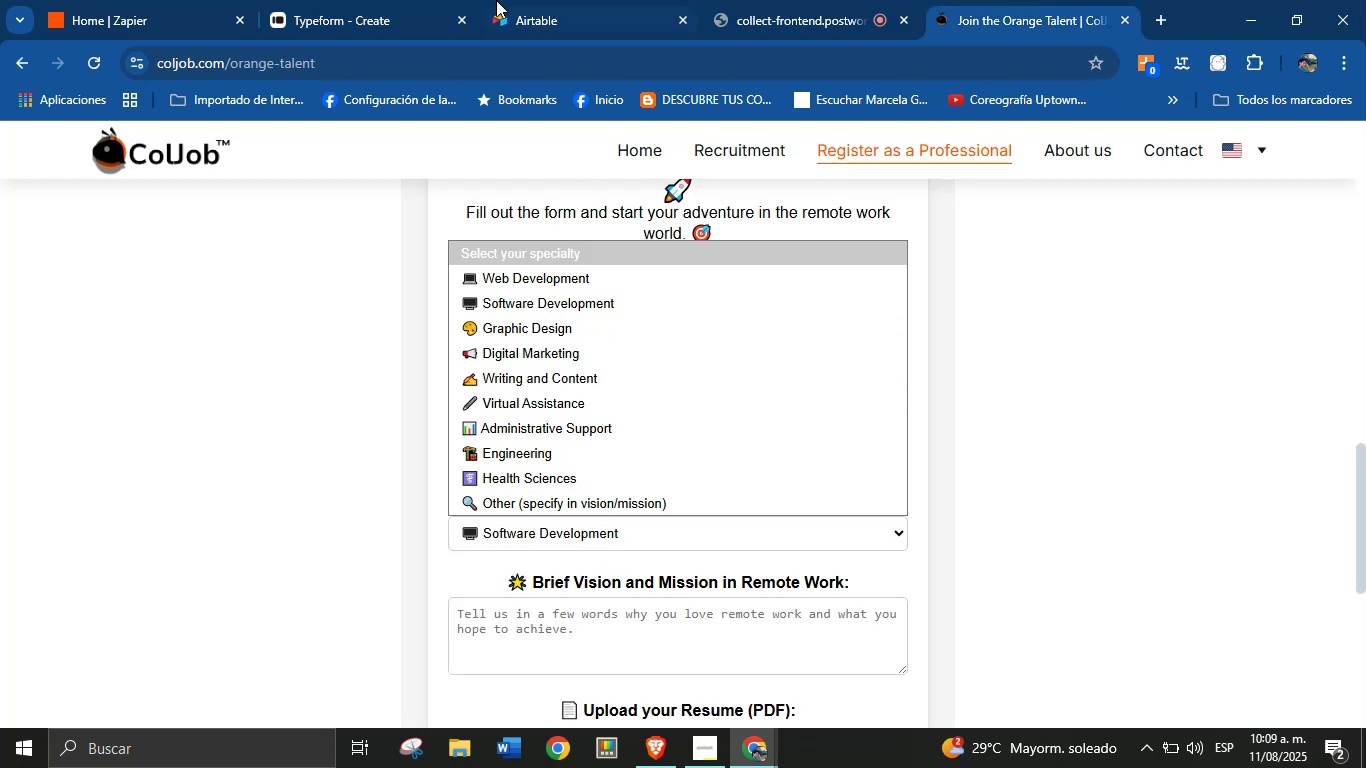 
left_click([367, 0])
 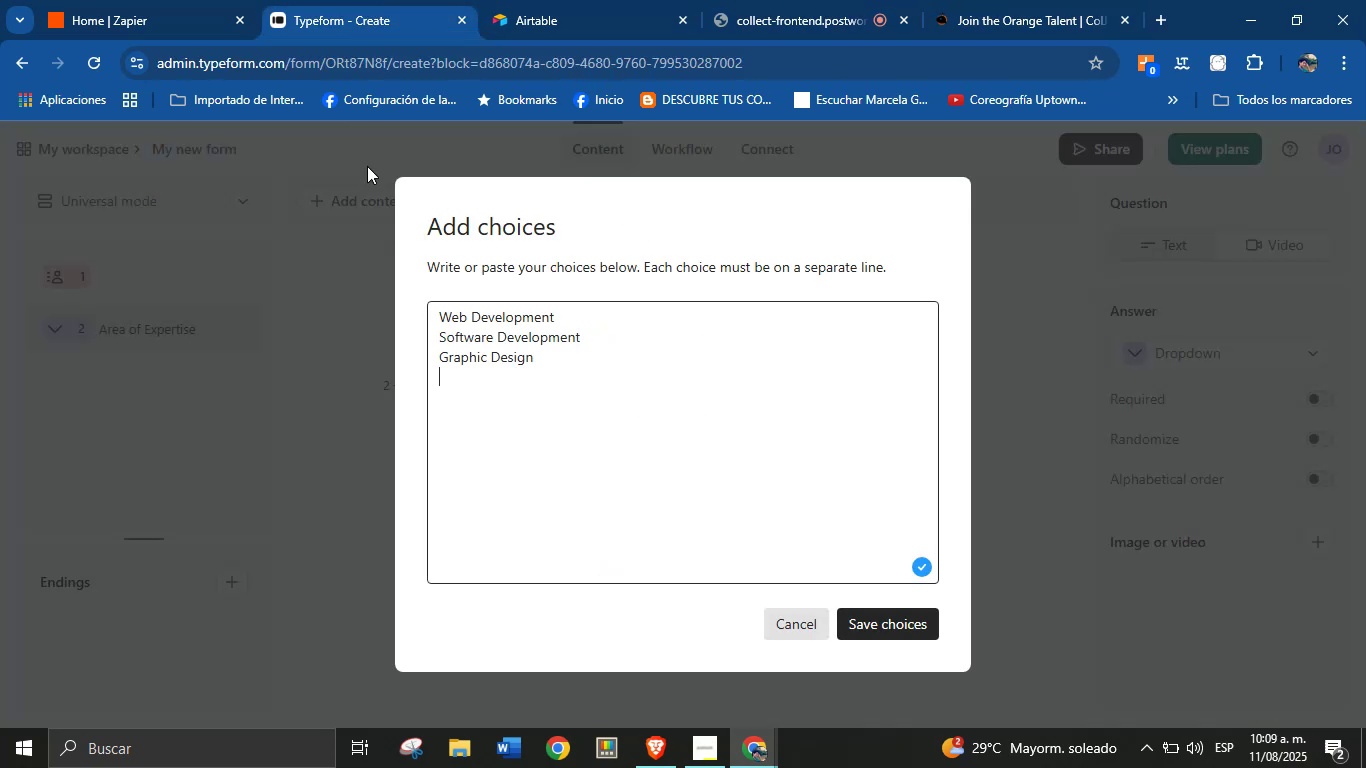 
type(Digital Marketing)
 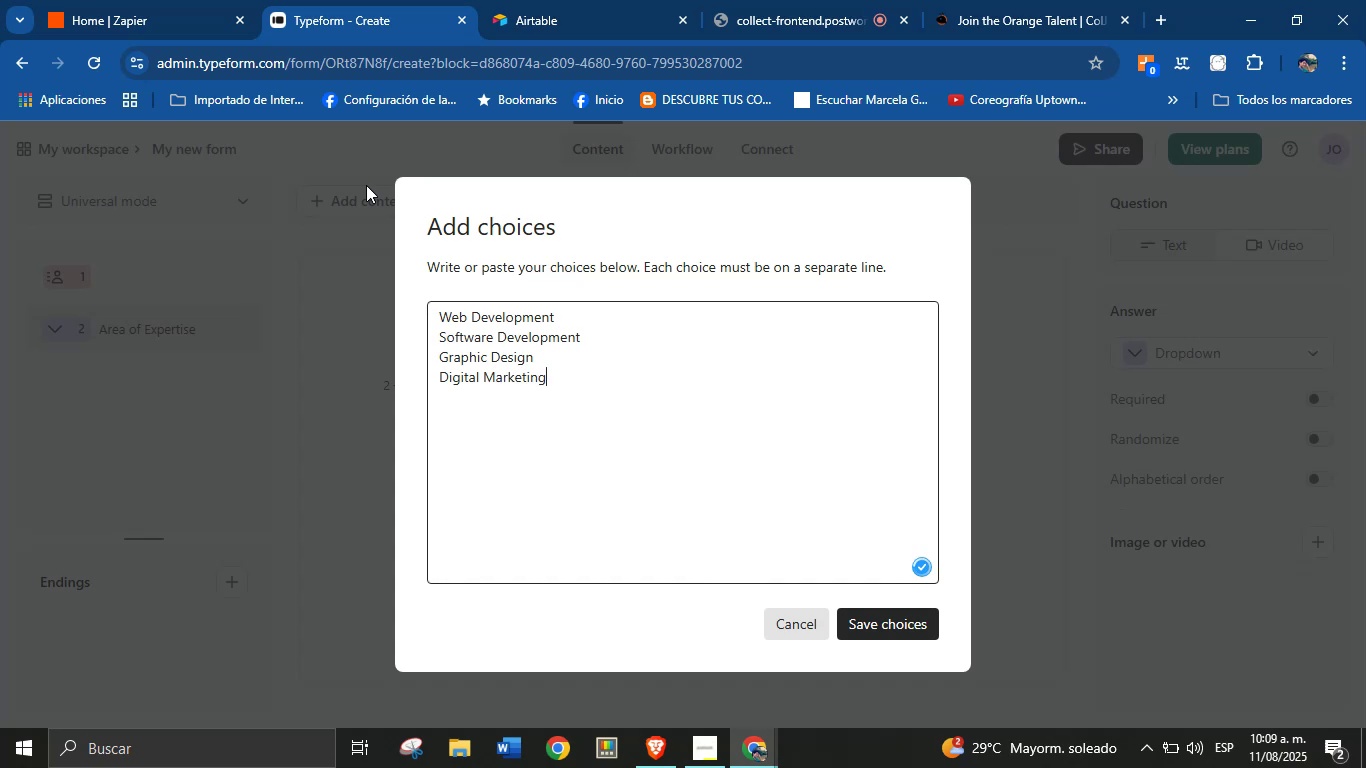 
key(Enter)
 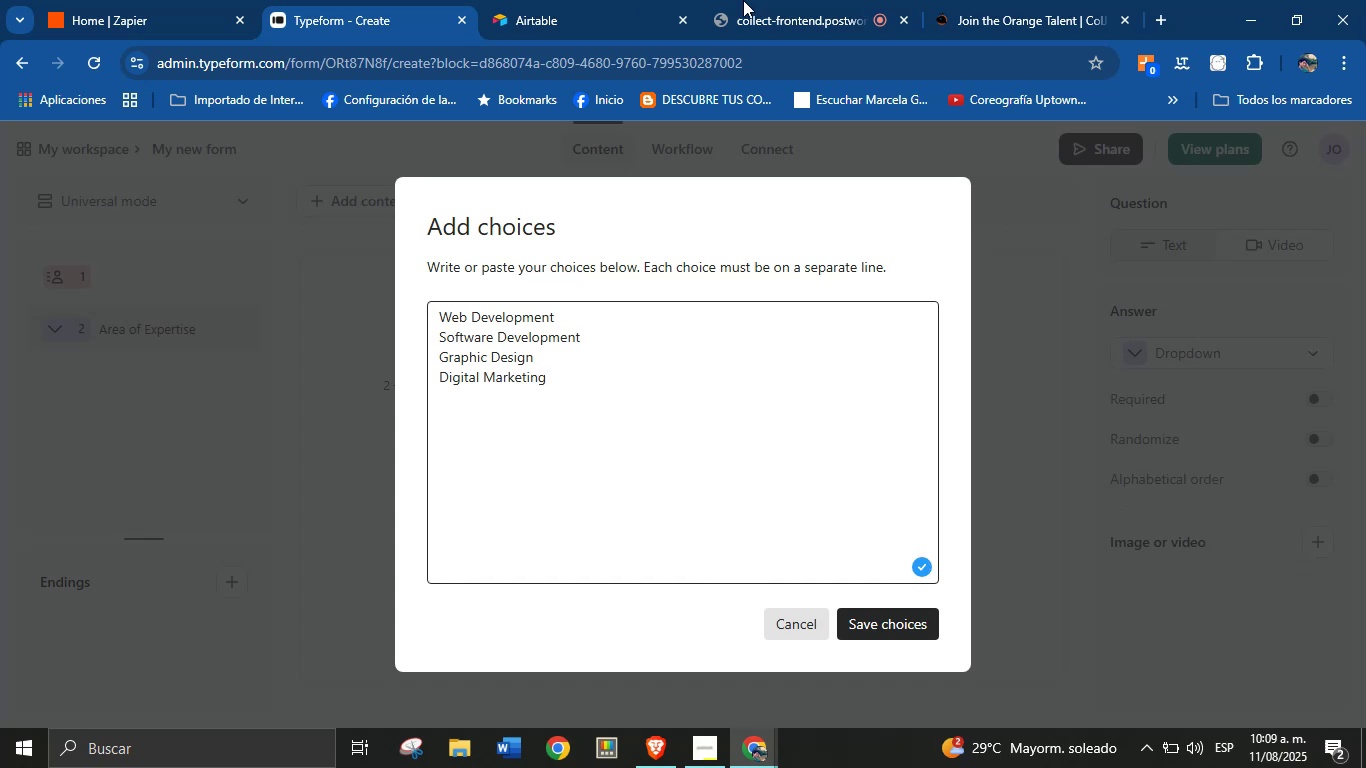 
left_click([1060, 0])
 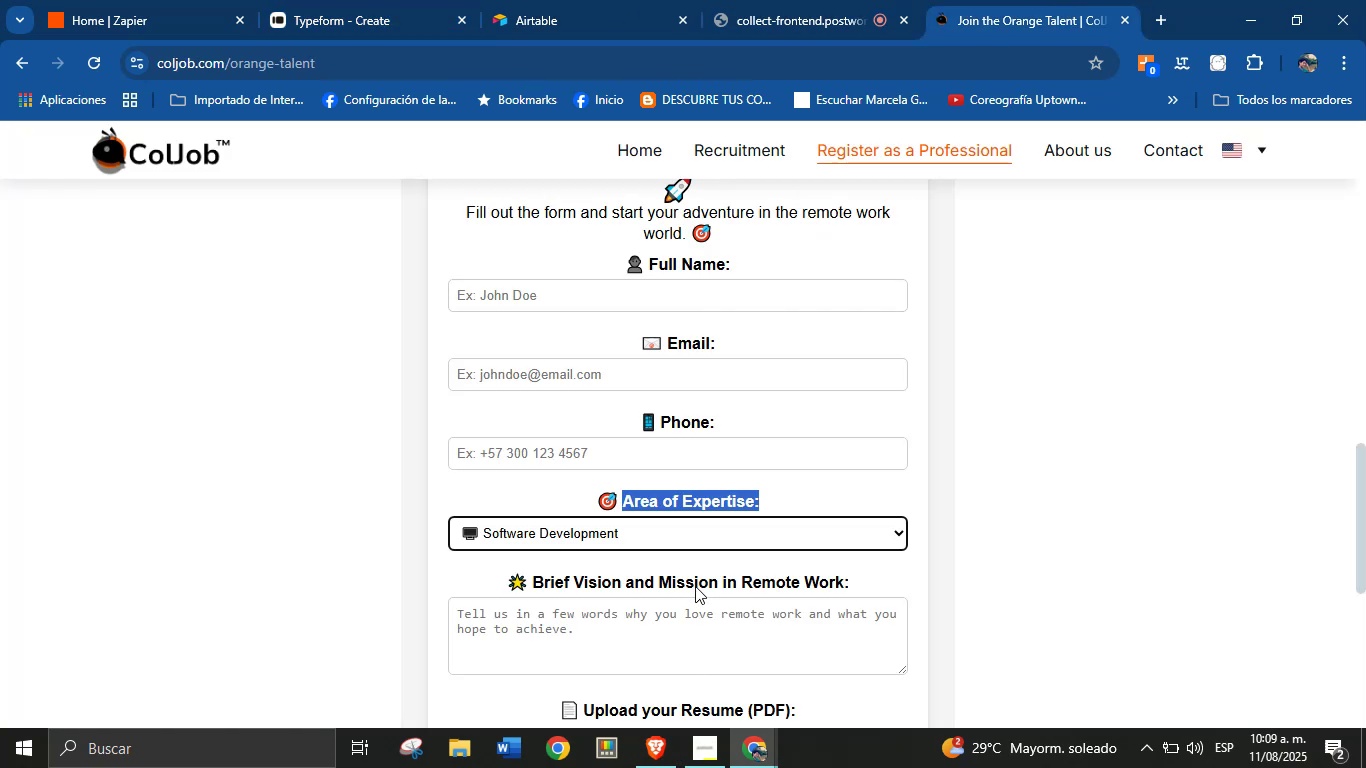 
left_click([700, 535])
 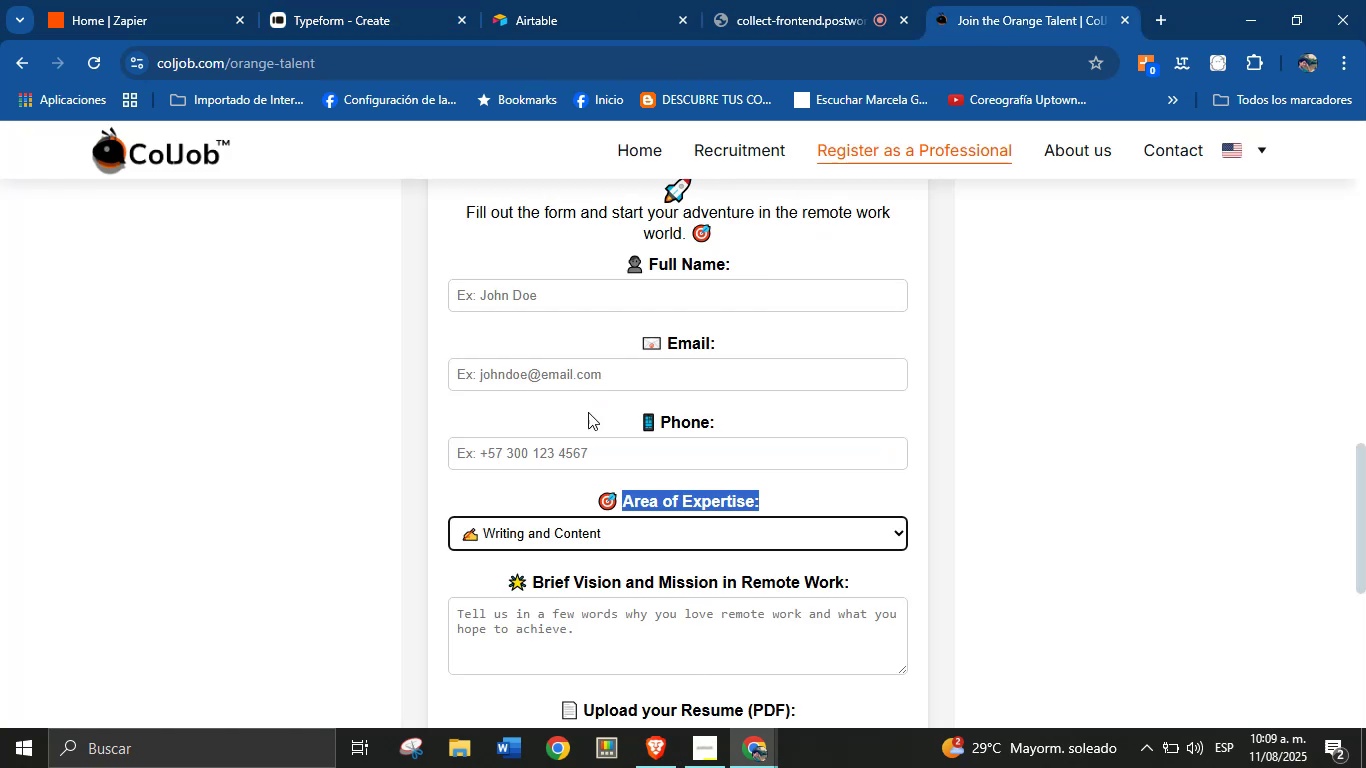 
left_click([547, 490])
 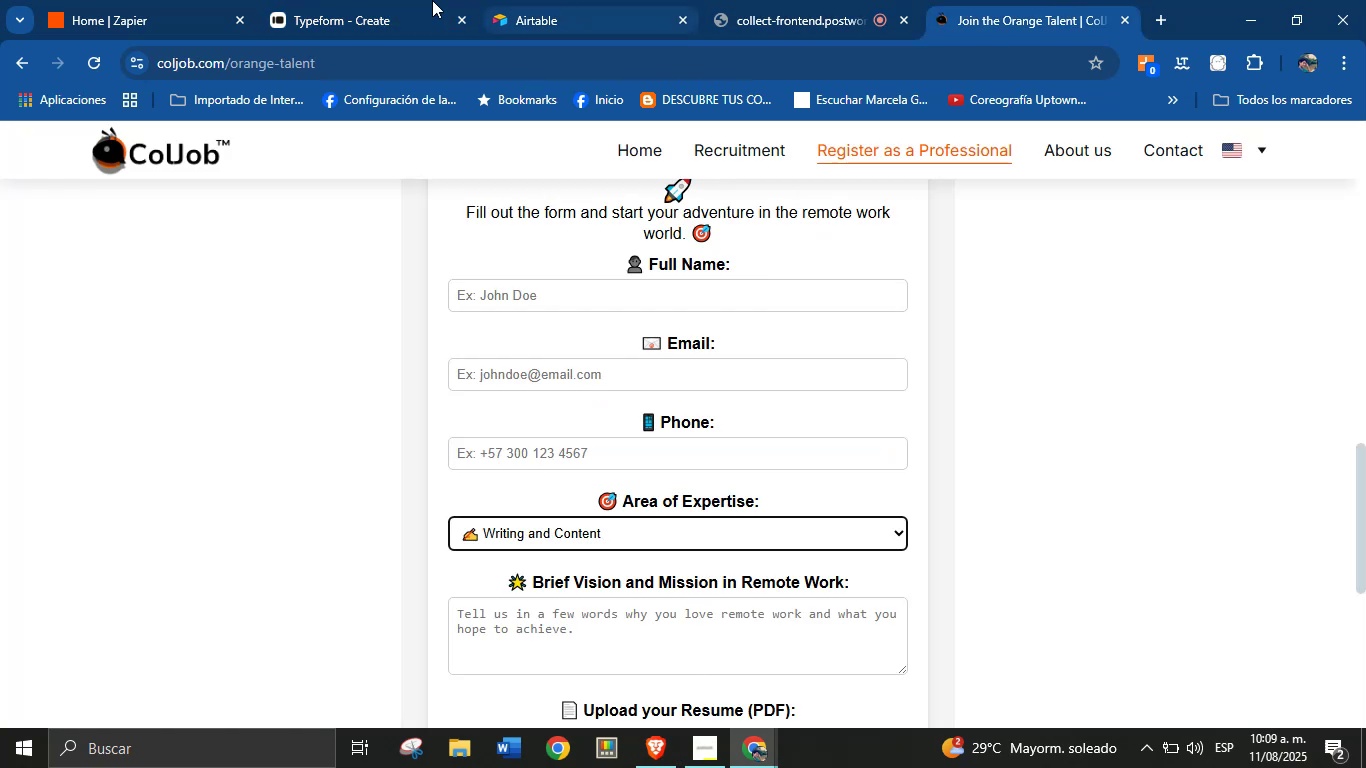 
left_click([369, 0])
 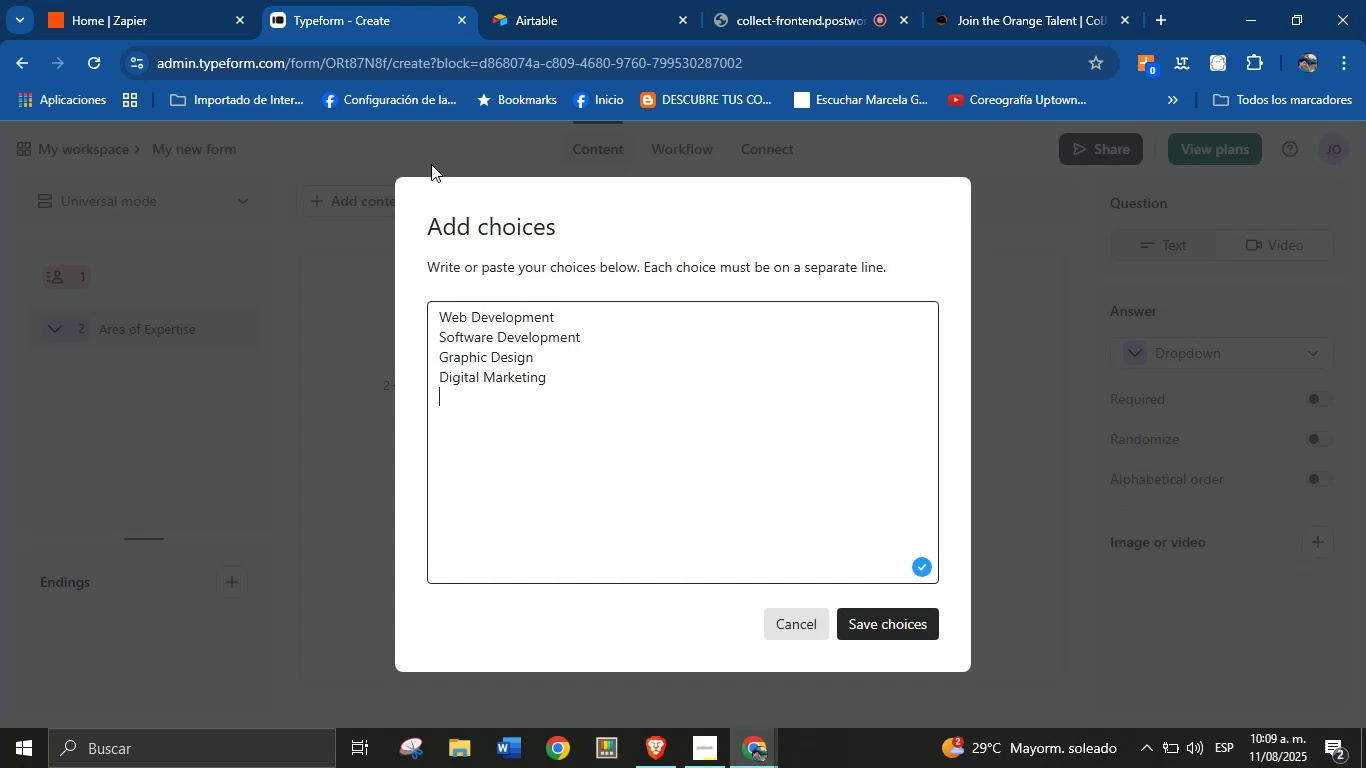 
type(Writing ^ Conten)
 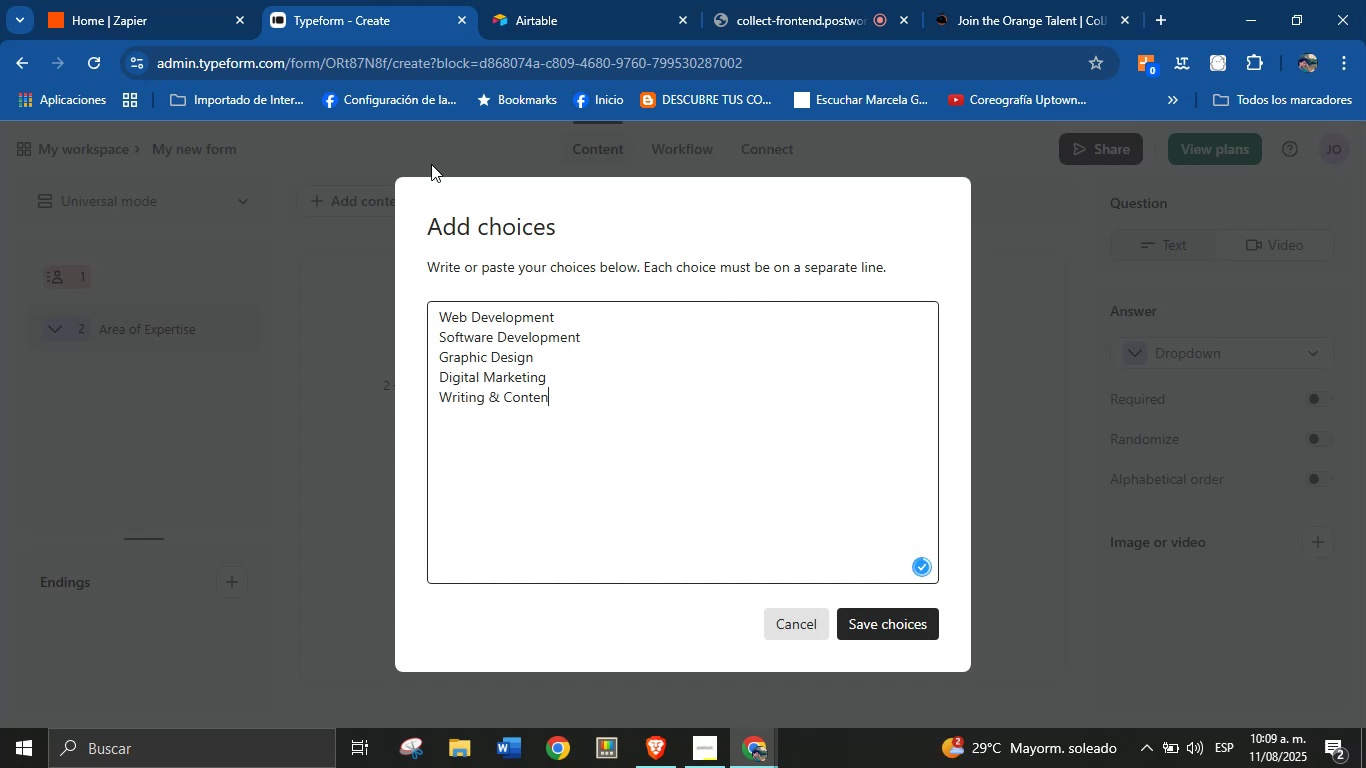 
left_click([1045, 0])
 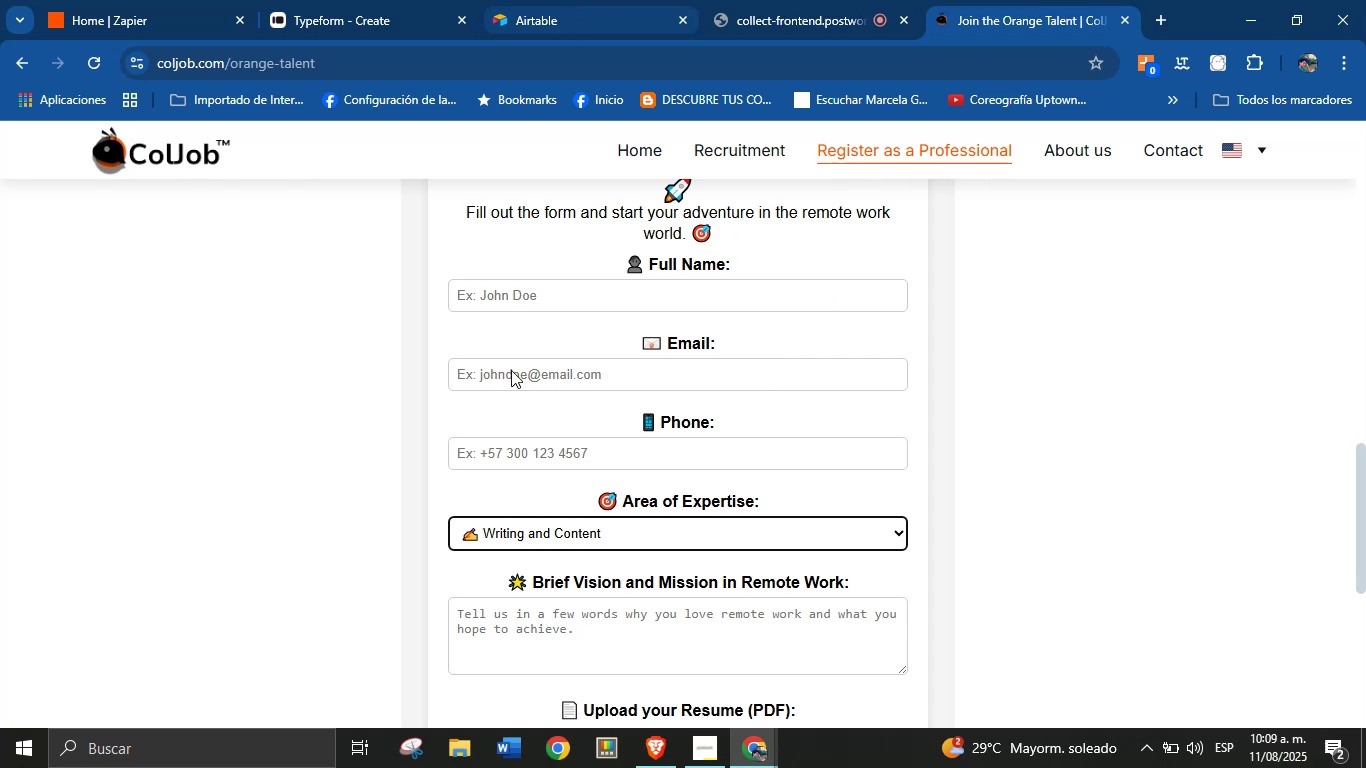 
left_click([518, 528])
 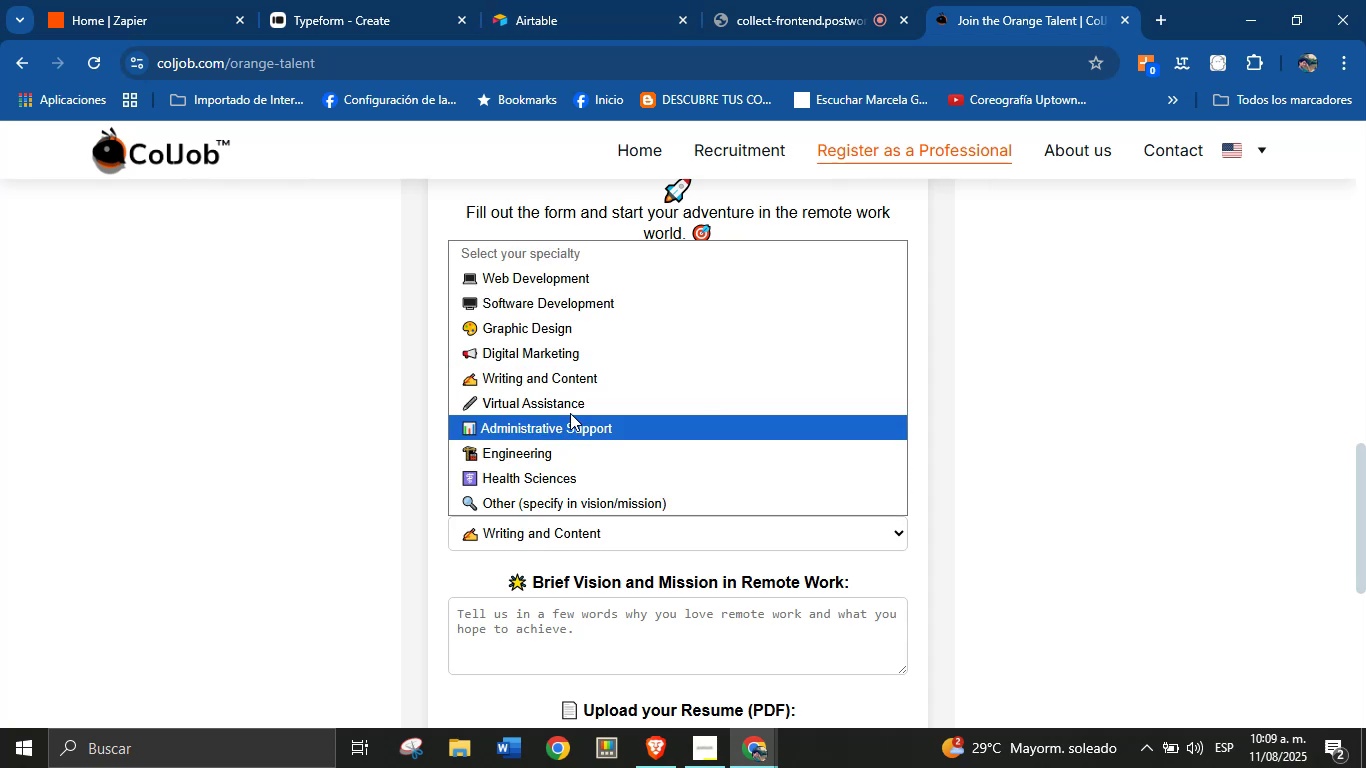 
mouse_move([363, 26])
 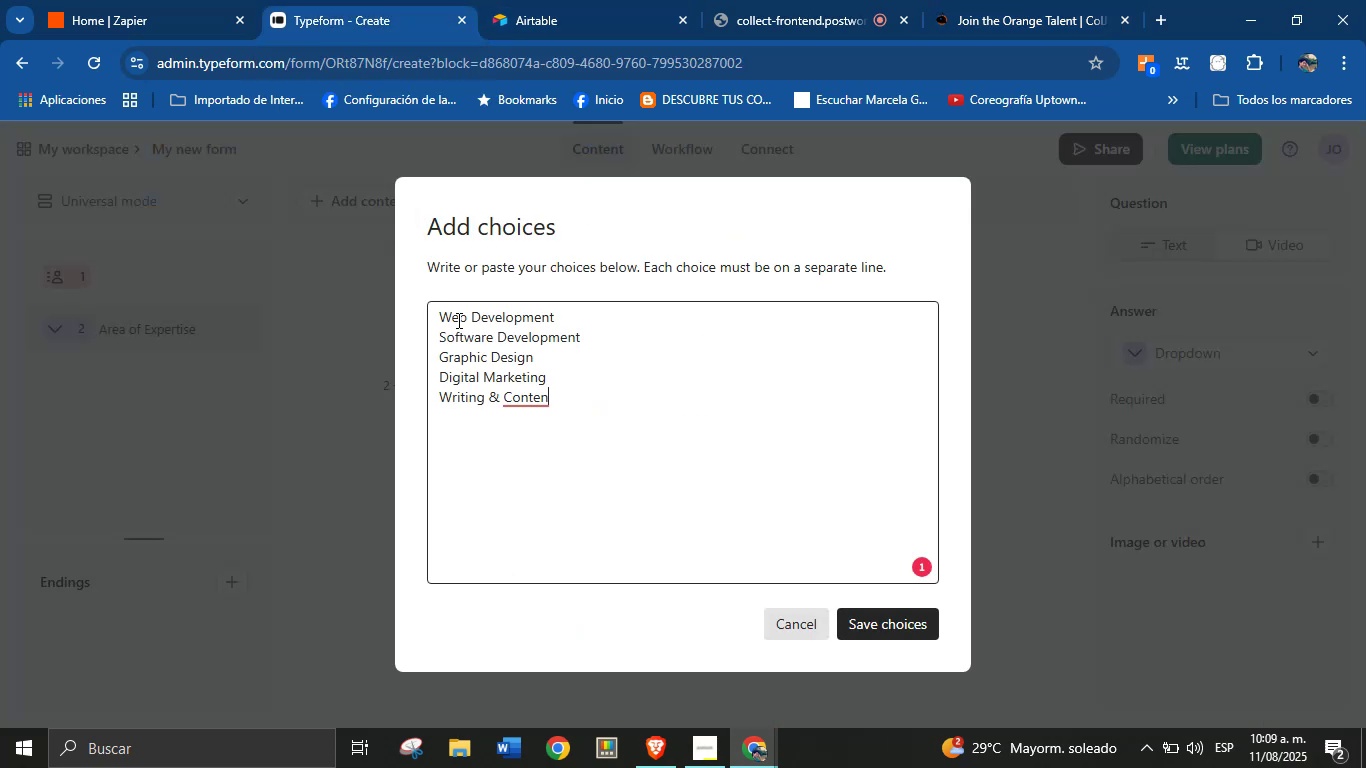 
left_click([355, 0])
 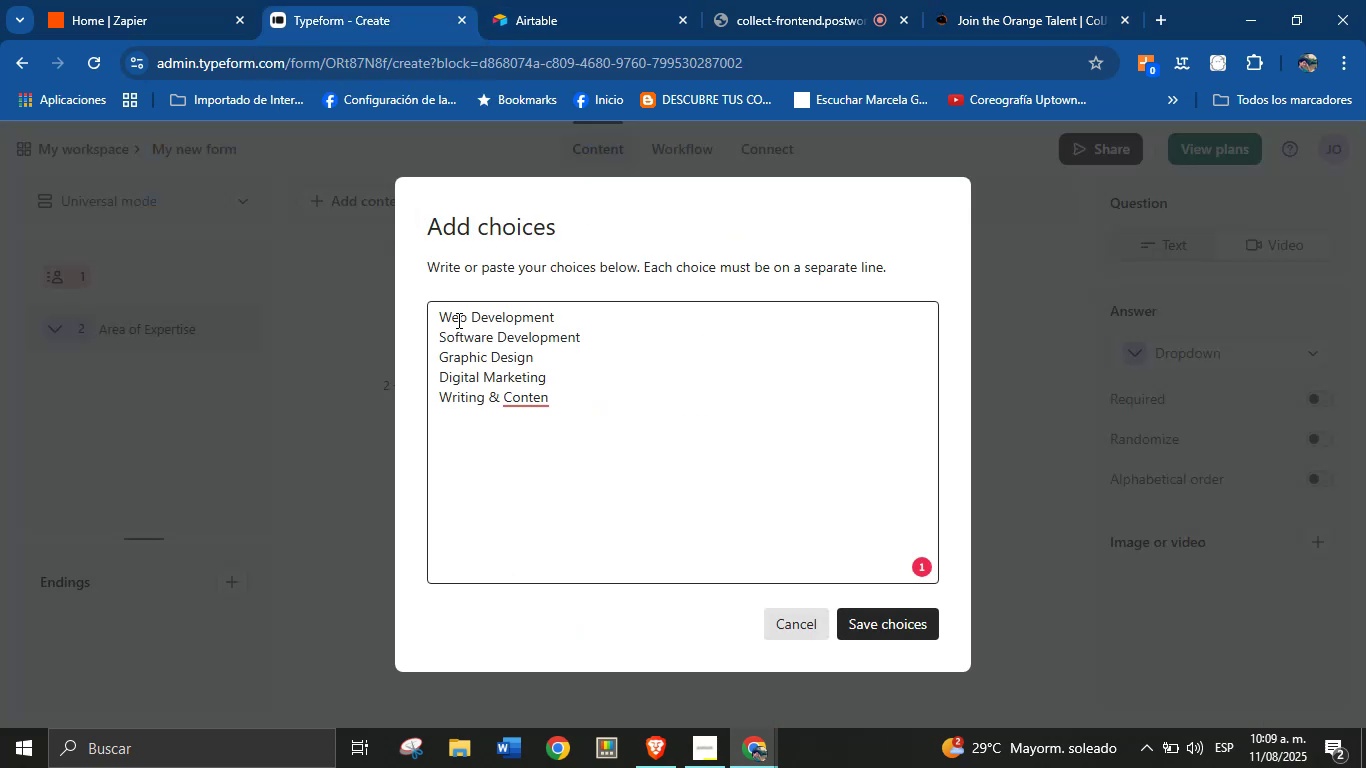 
key(T)
 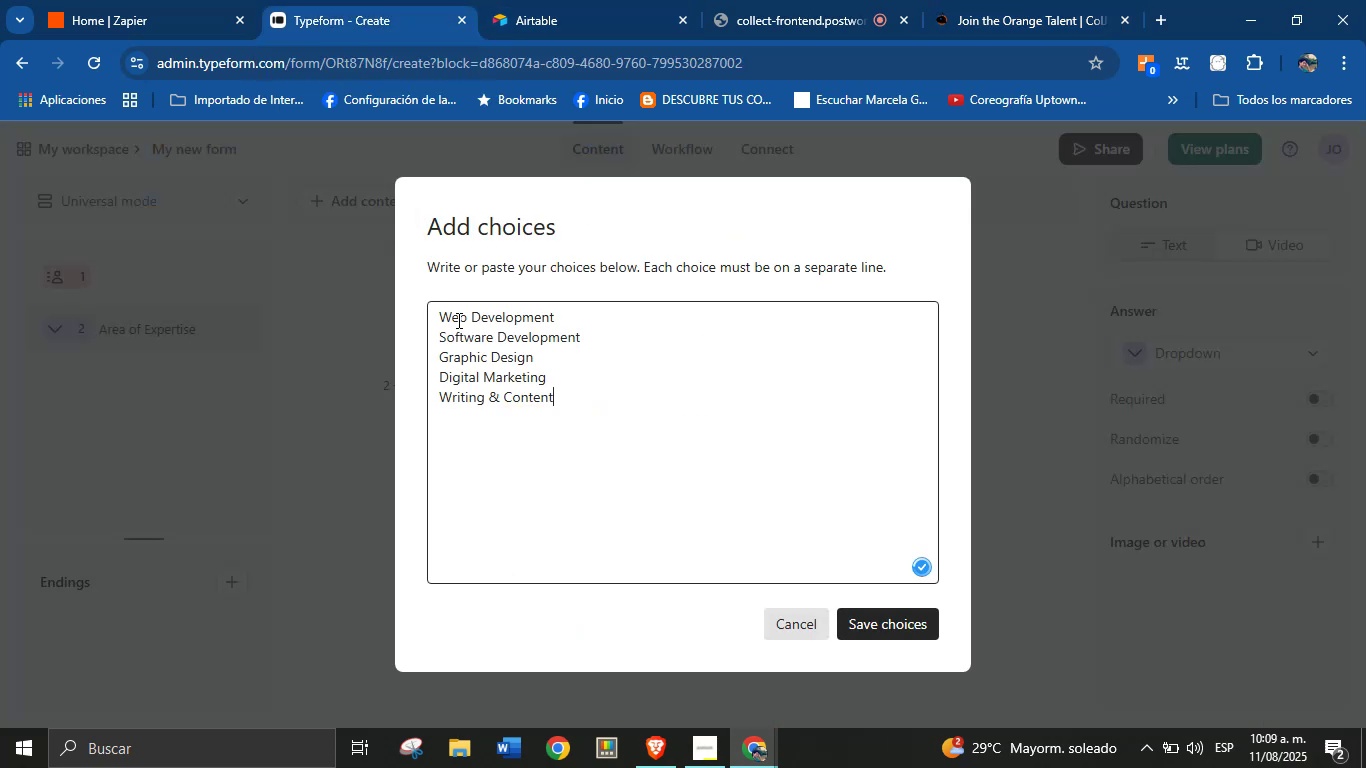 
key(Enter)
 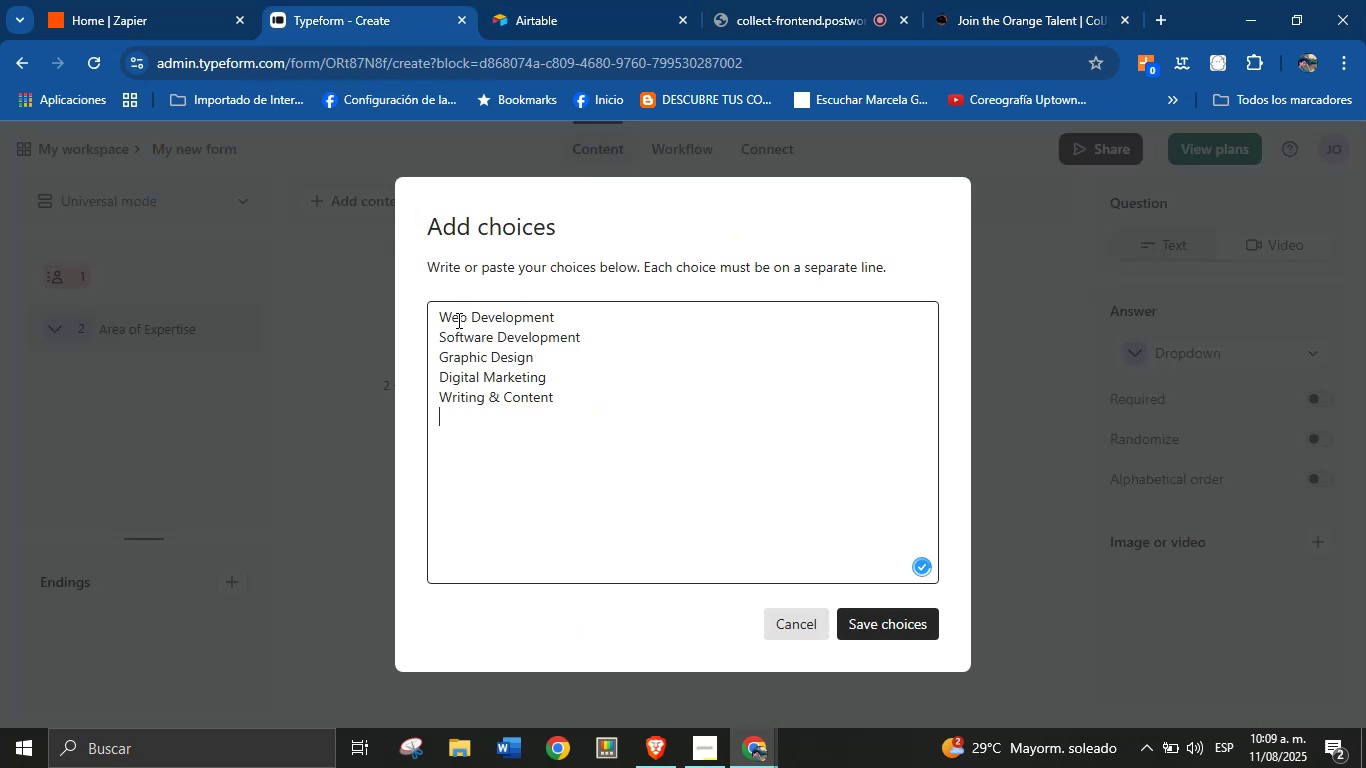 
type(Virtual A)
 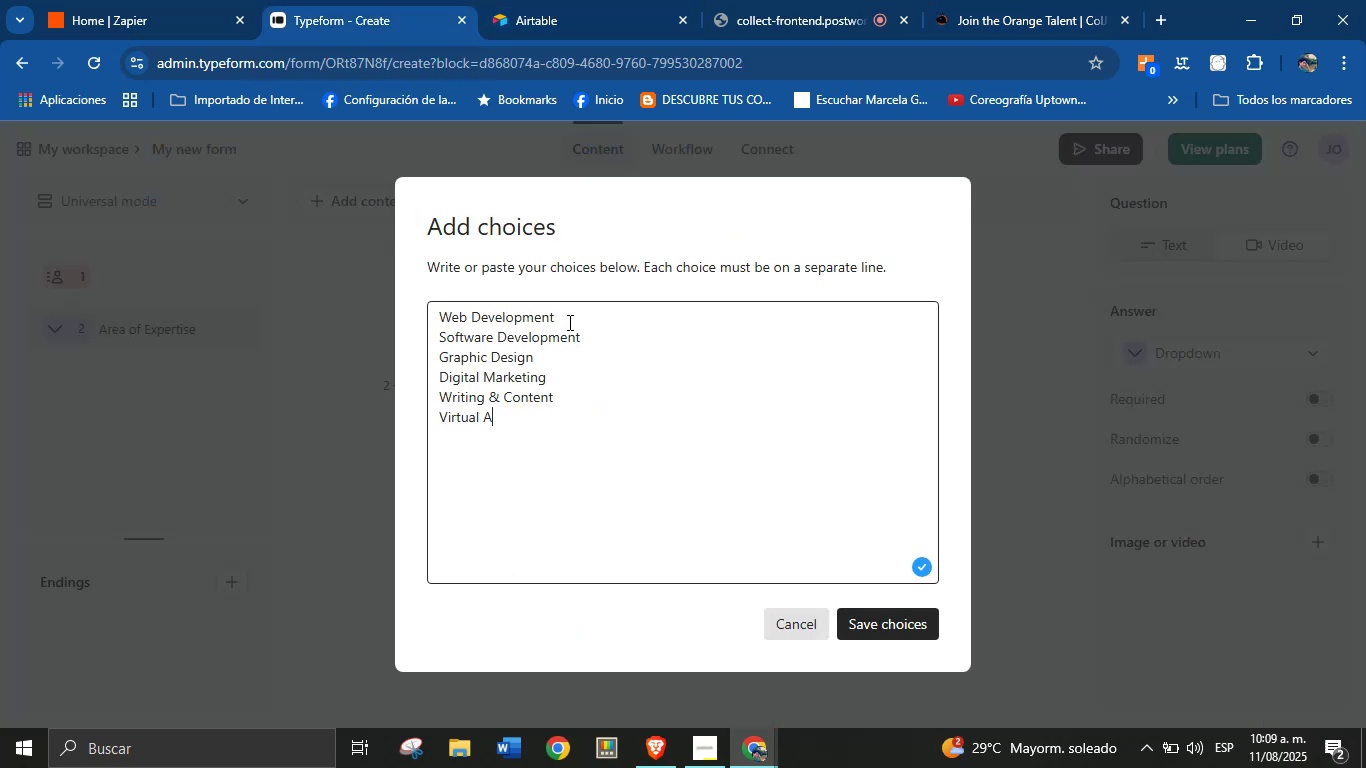 
left_click([986, 0])
 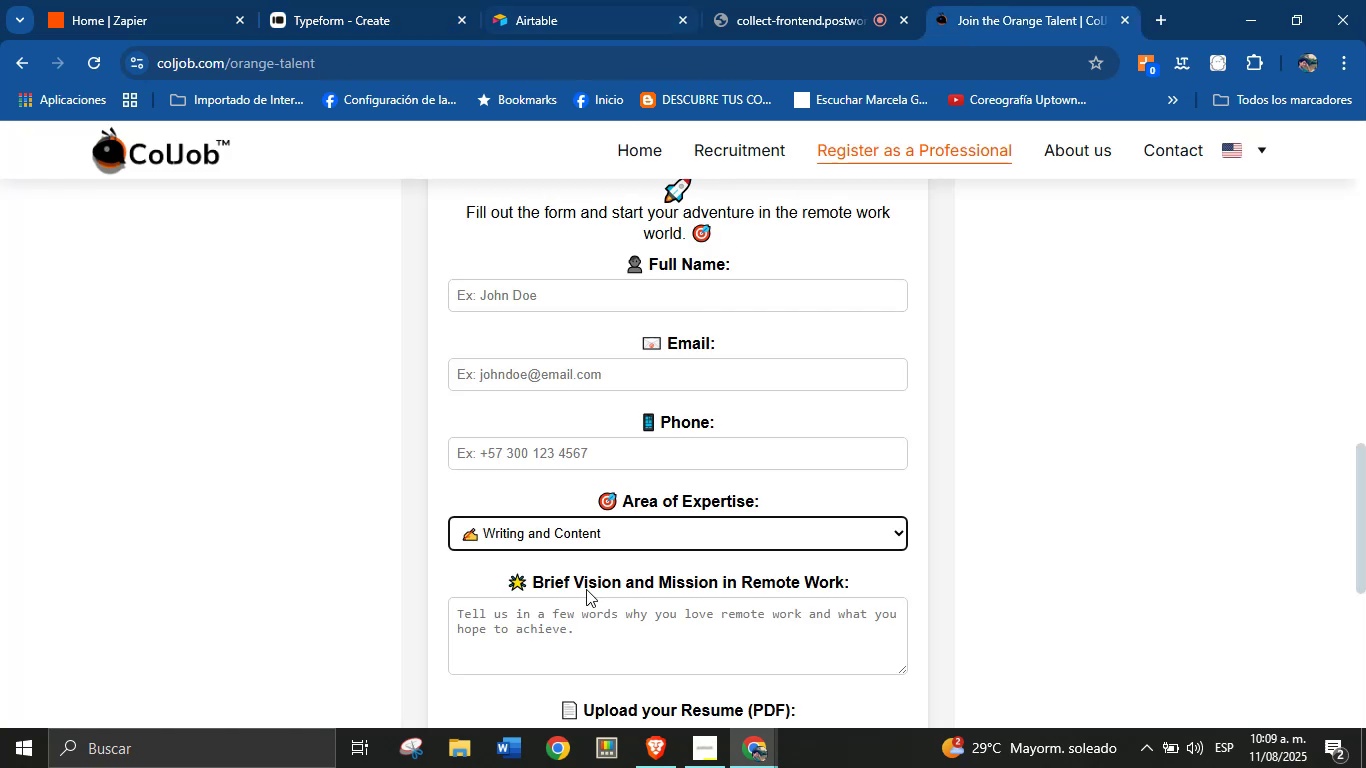 
left_click([613, 537])
 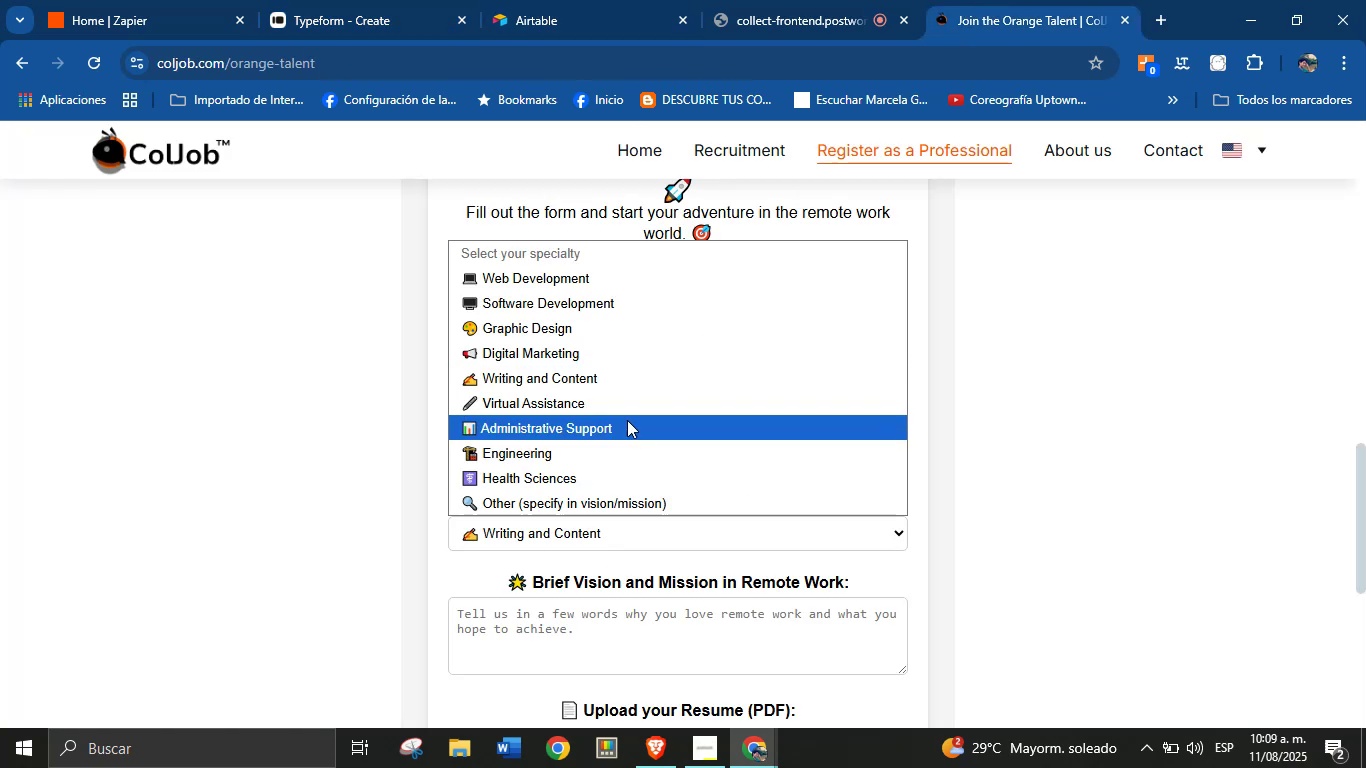 
left_click([632, 432])
 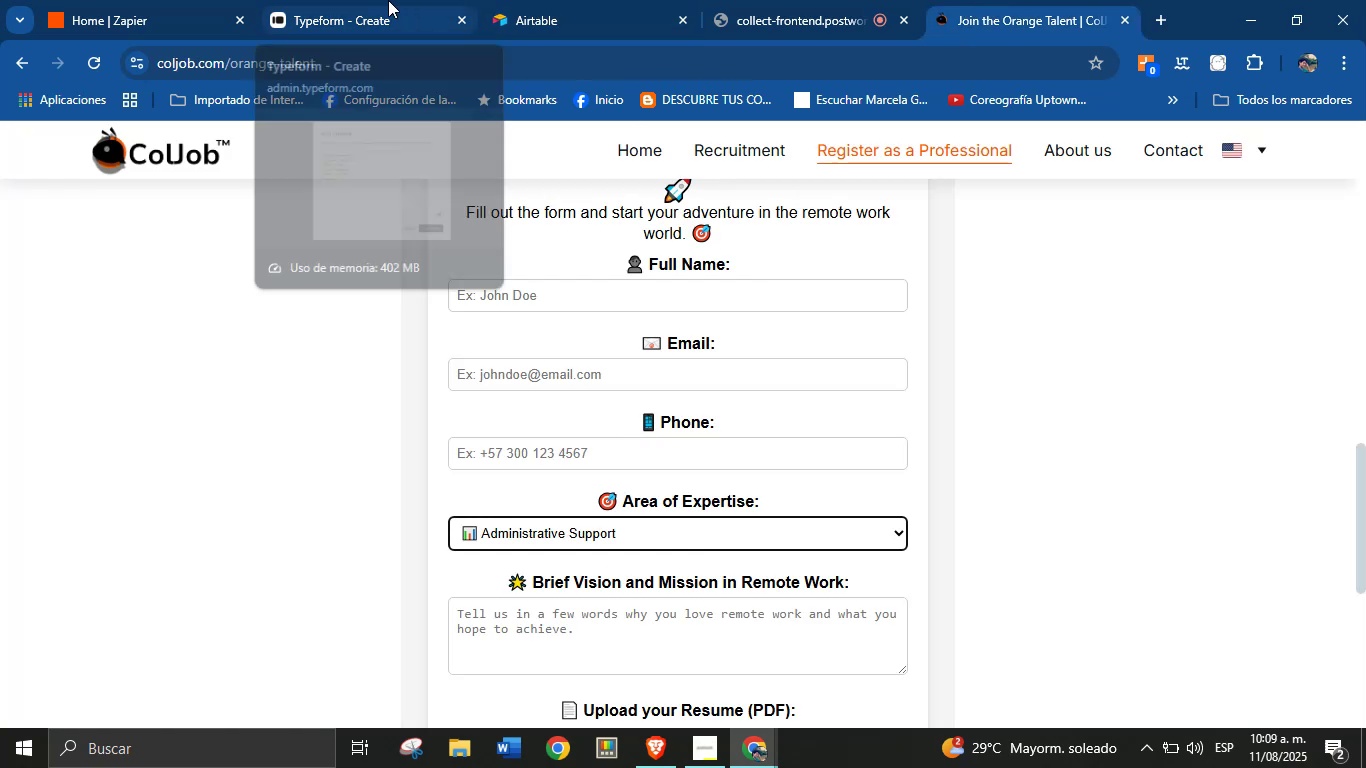 
left_click([388, 0])
 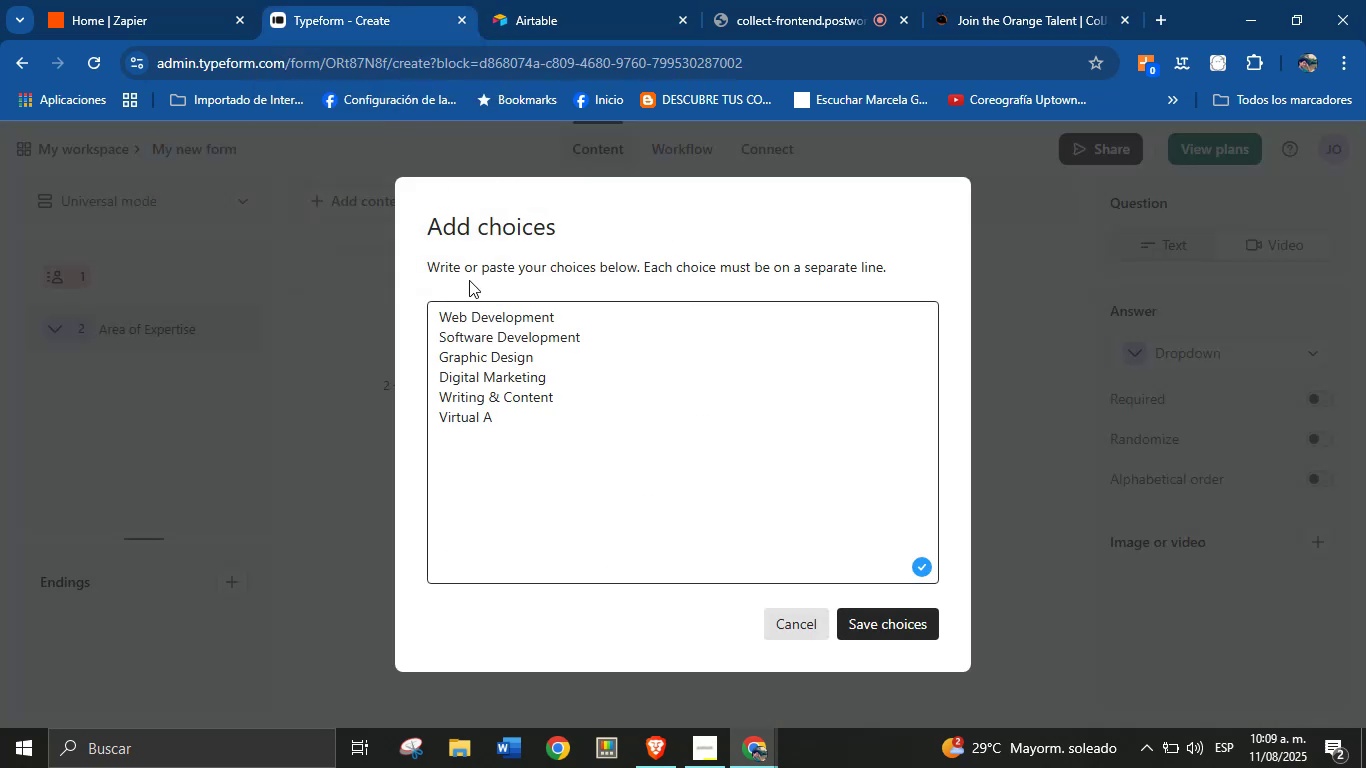 
type(ssistence)
 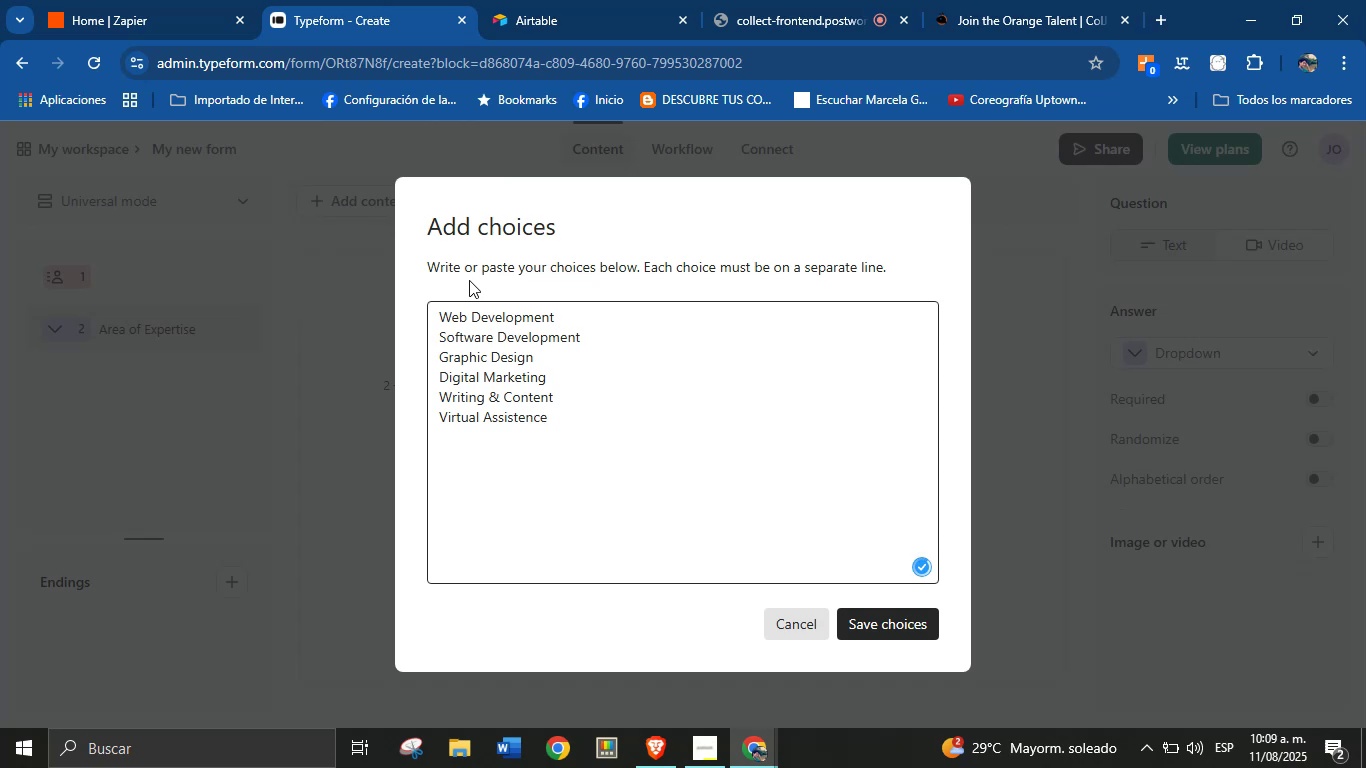 
key(Enter)
 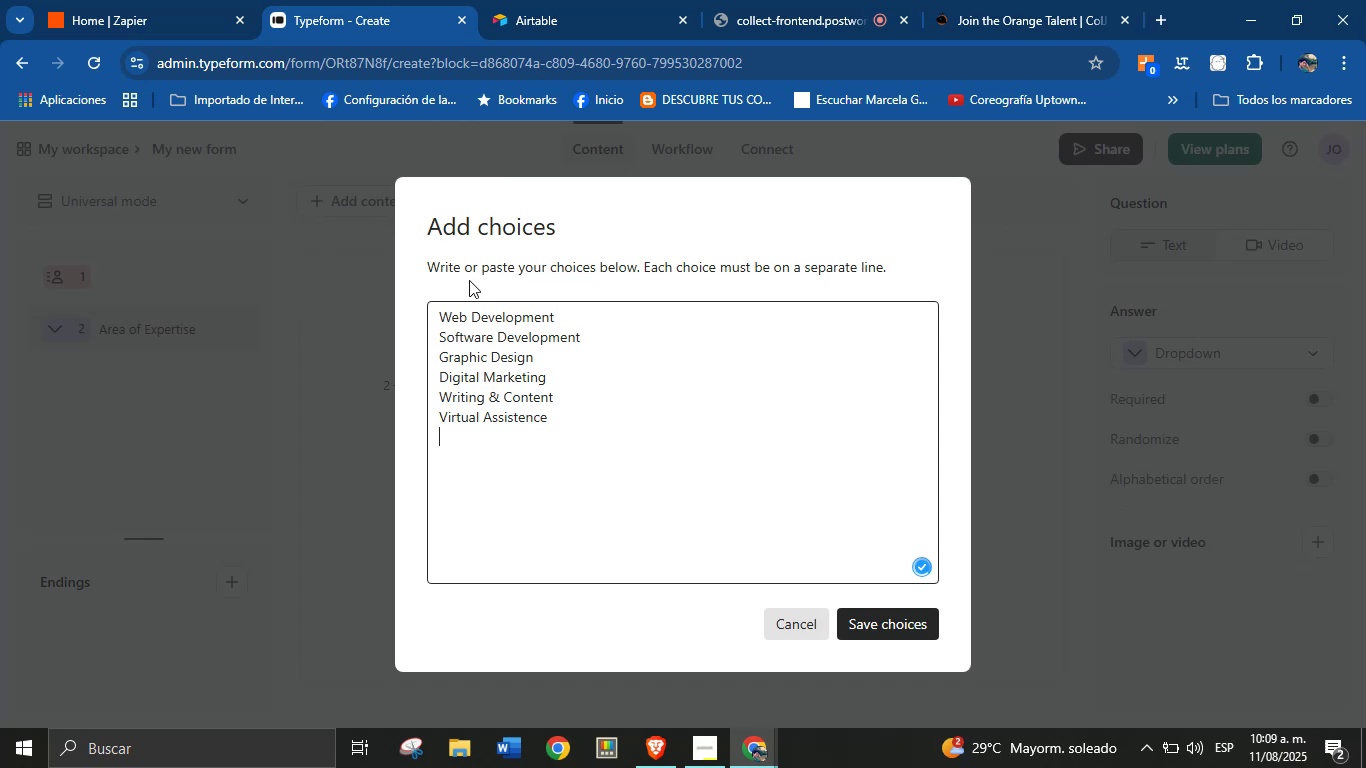 
type(Administrative Support)
 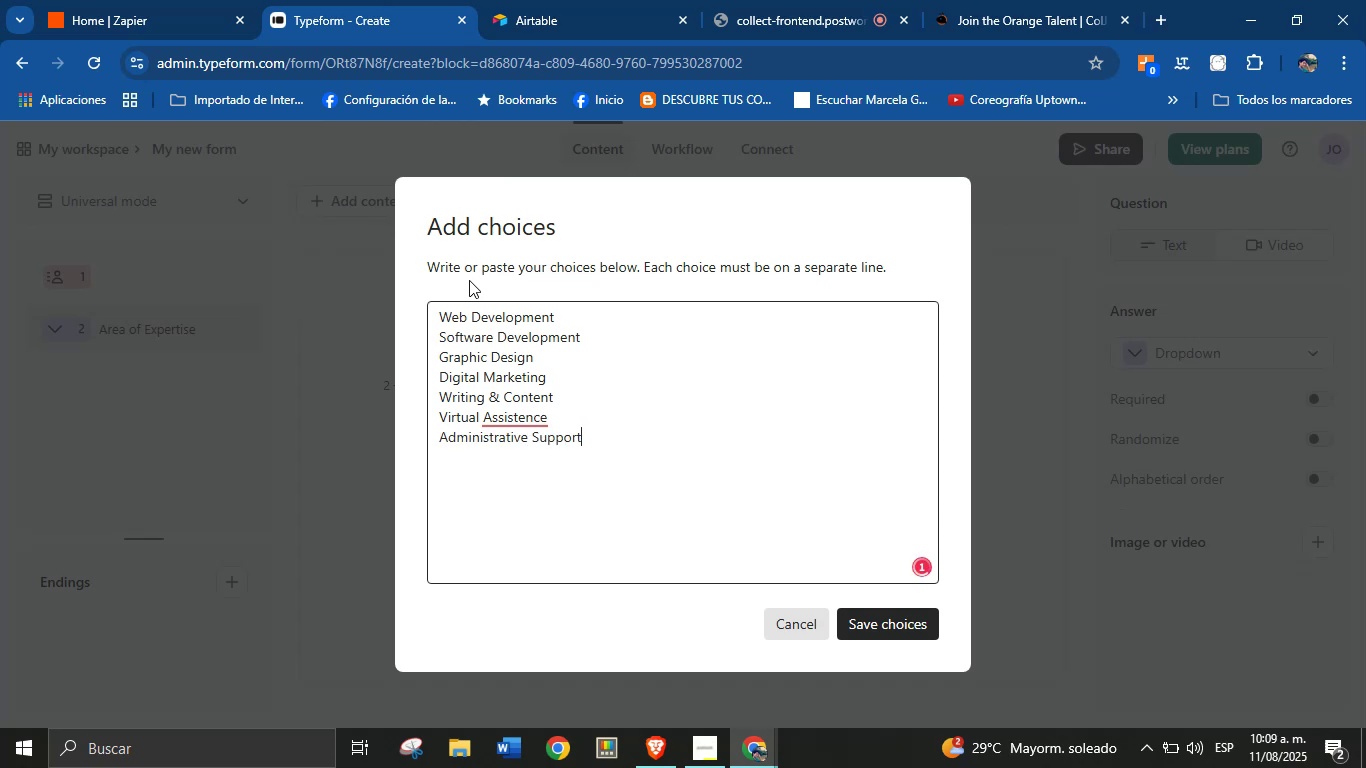 
key(Enter)
 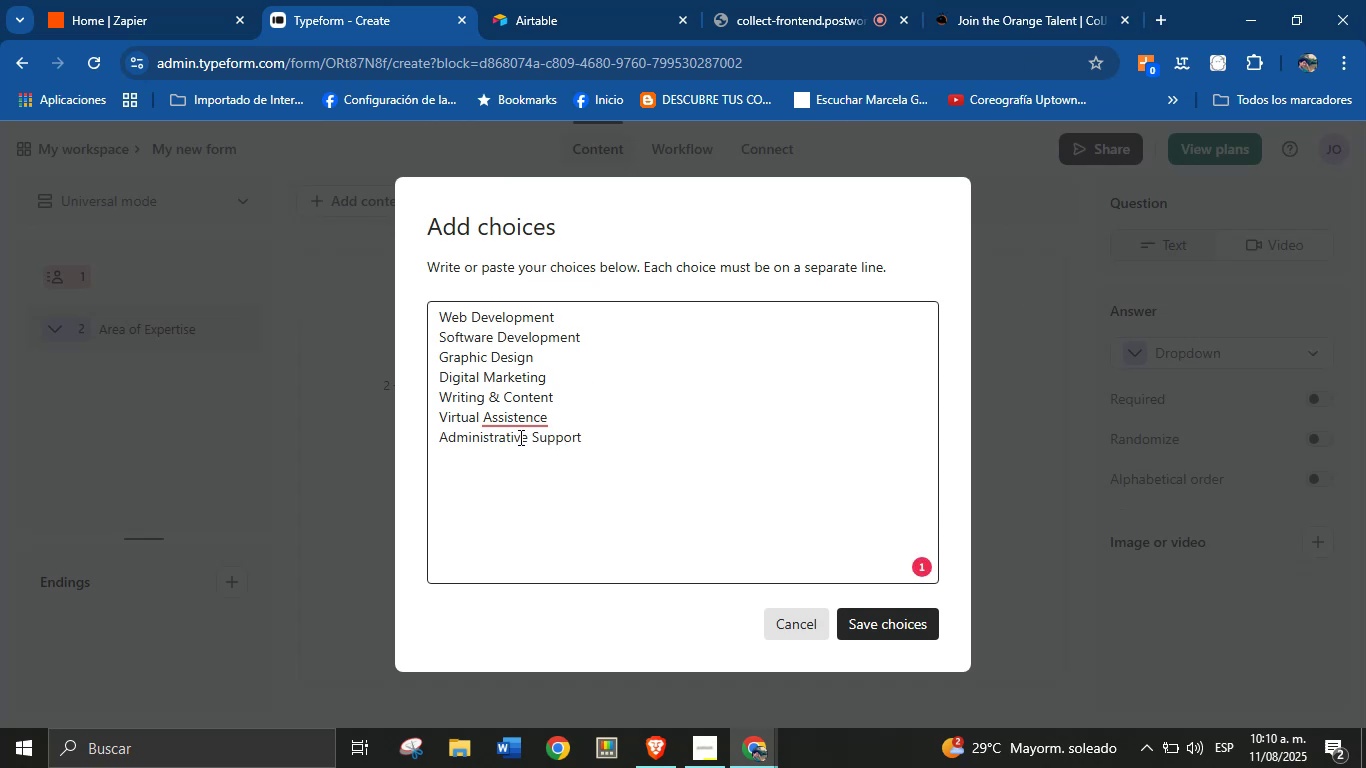 
left_click([519, 420])
 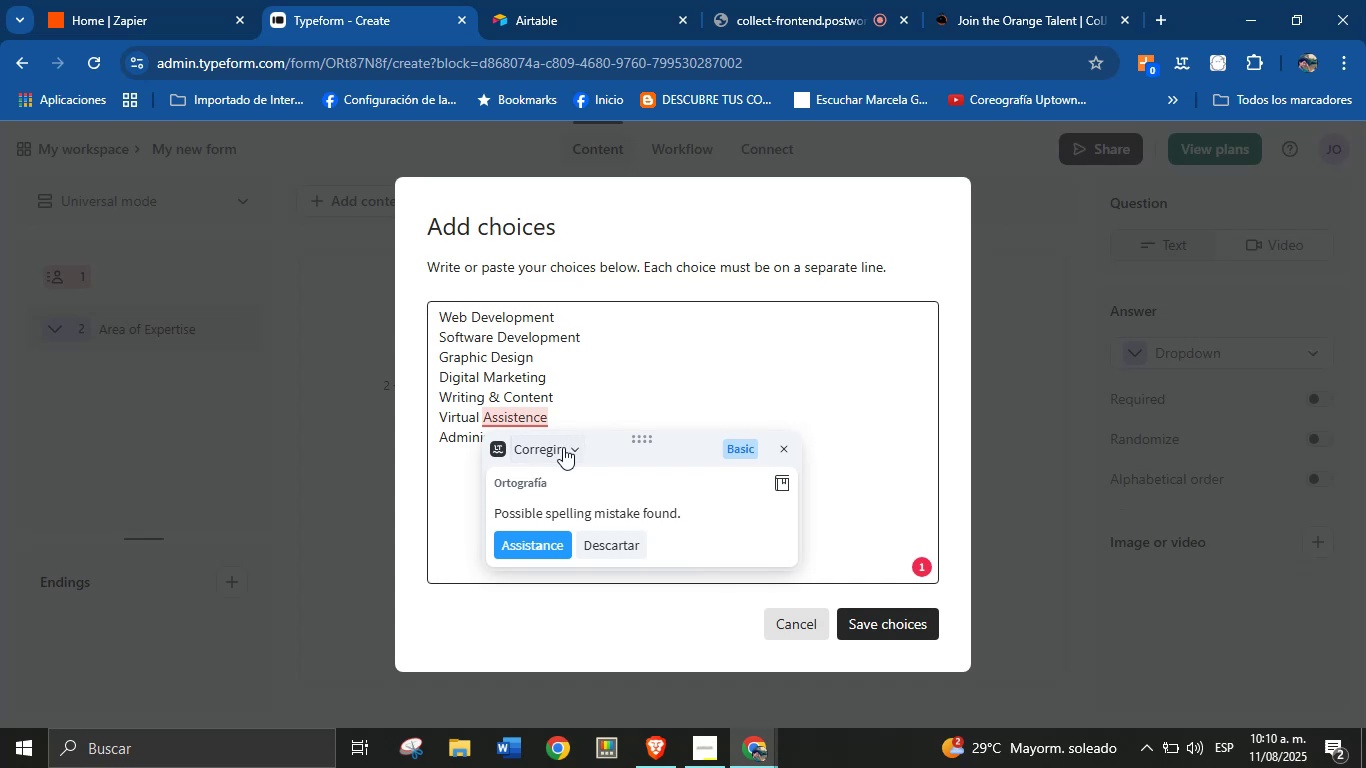 
left_click([538, 546])
 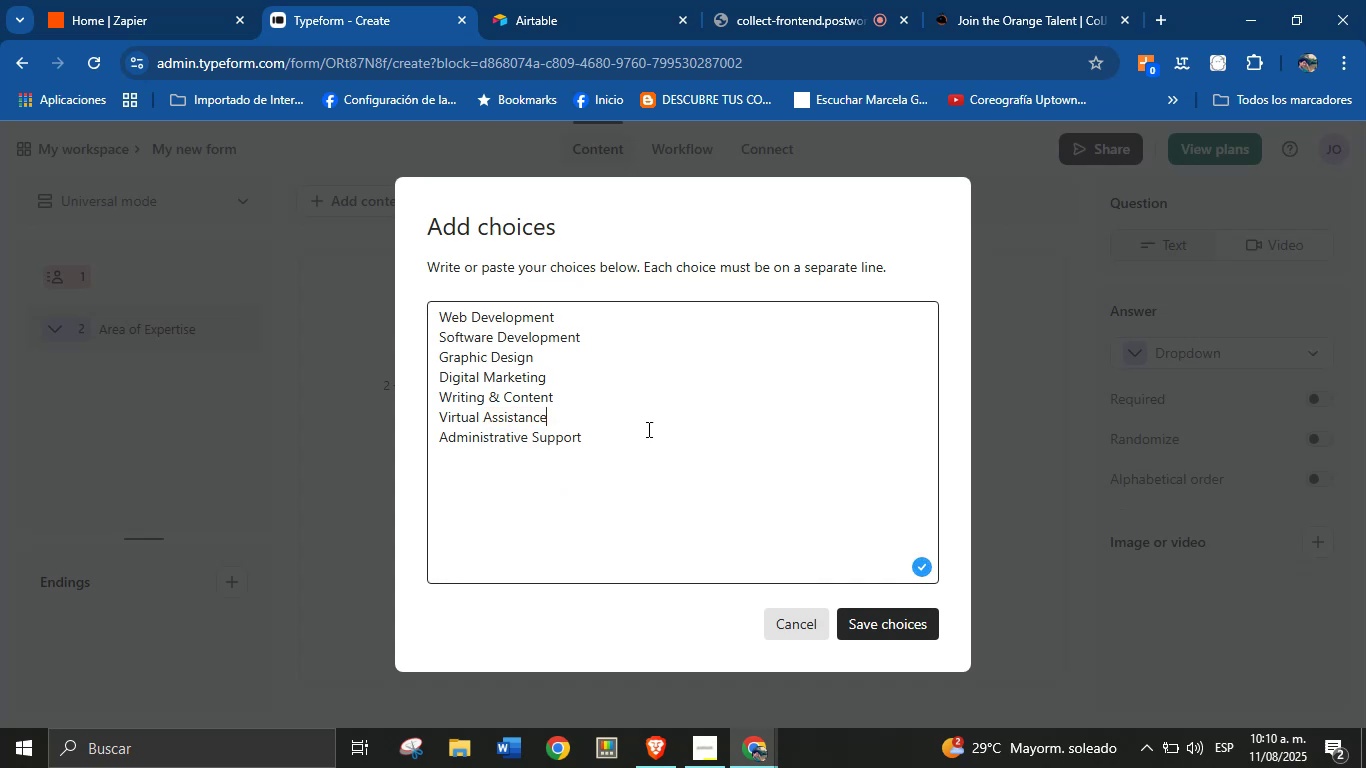 
left_click([621, 457])
 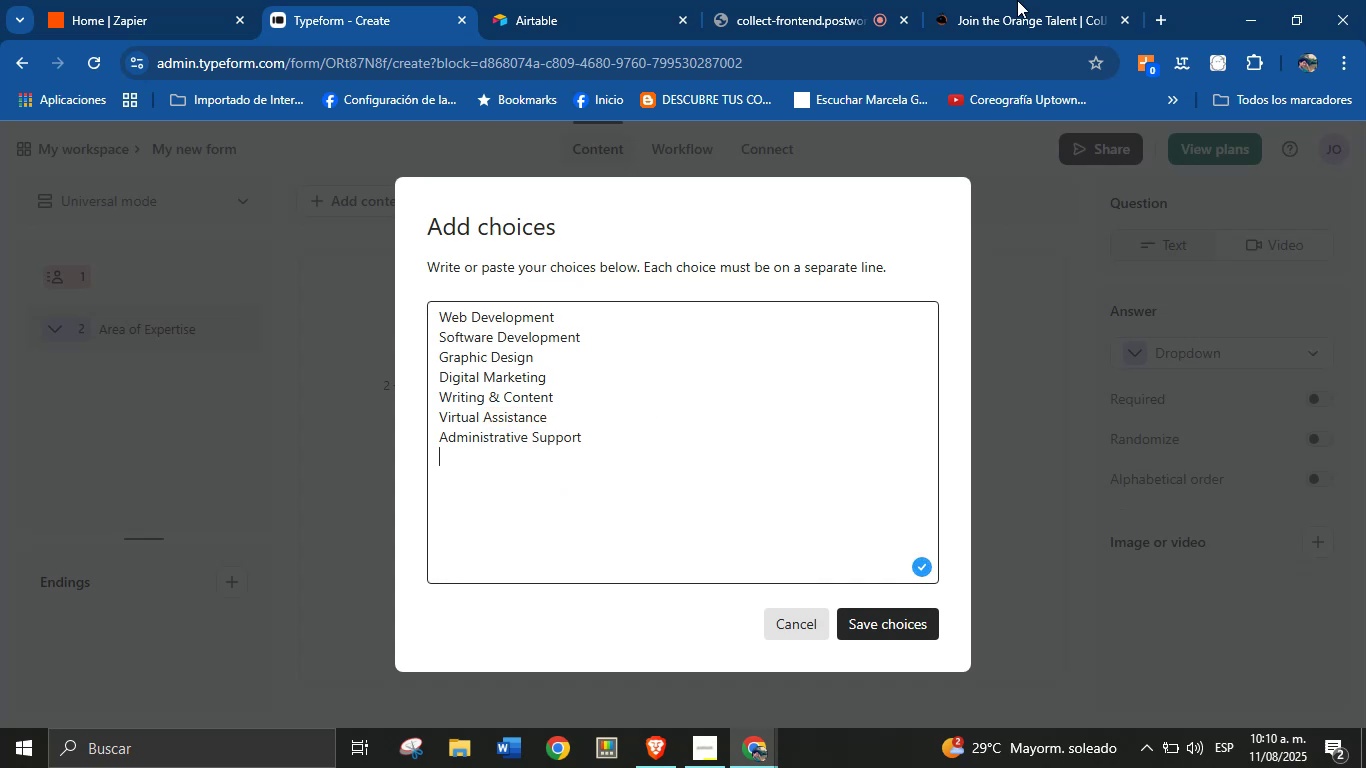 
left_click([1089, 0])
 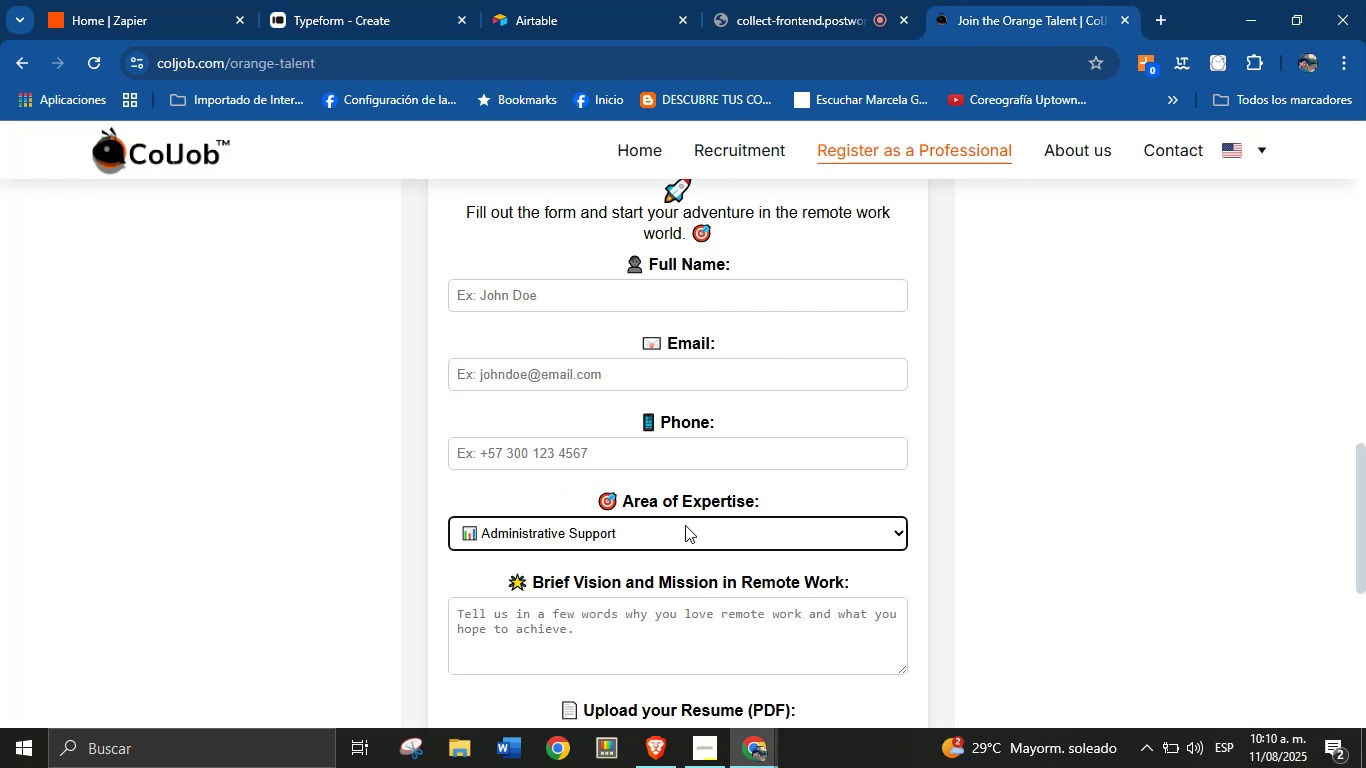 
left_click([681, 532])
 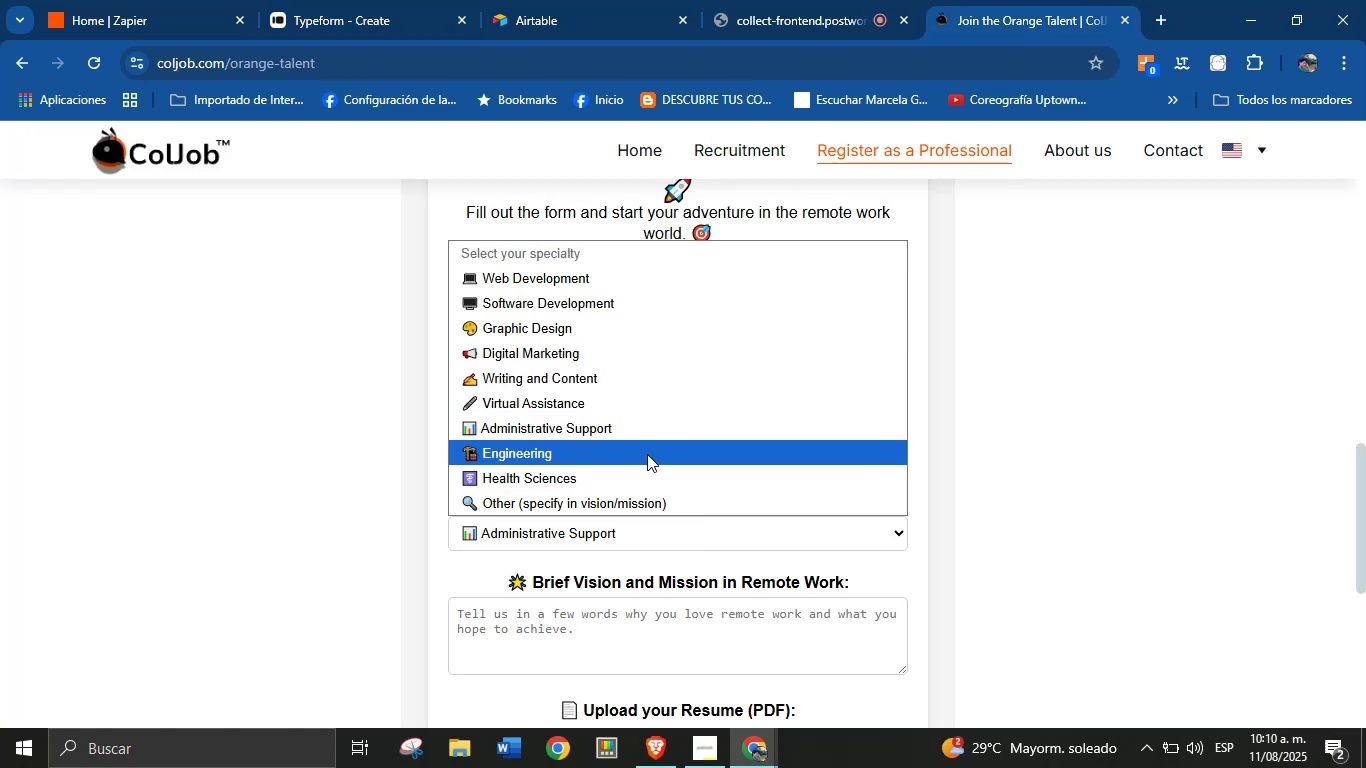 
wait(5.82)
 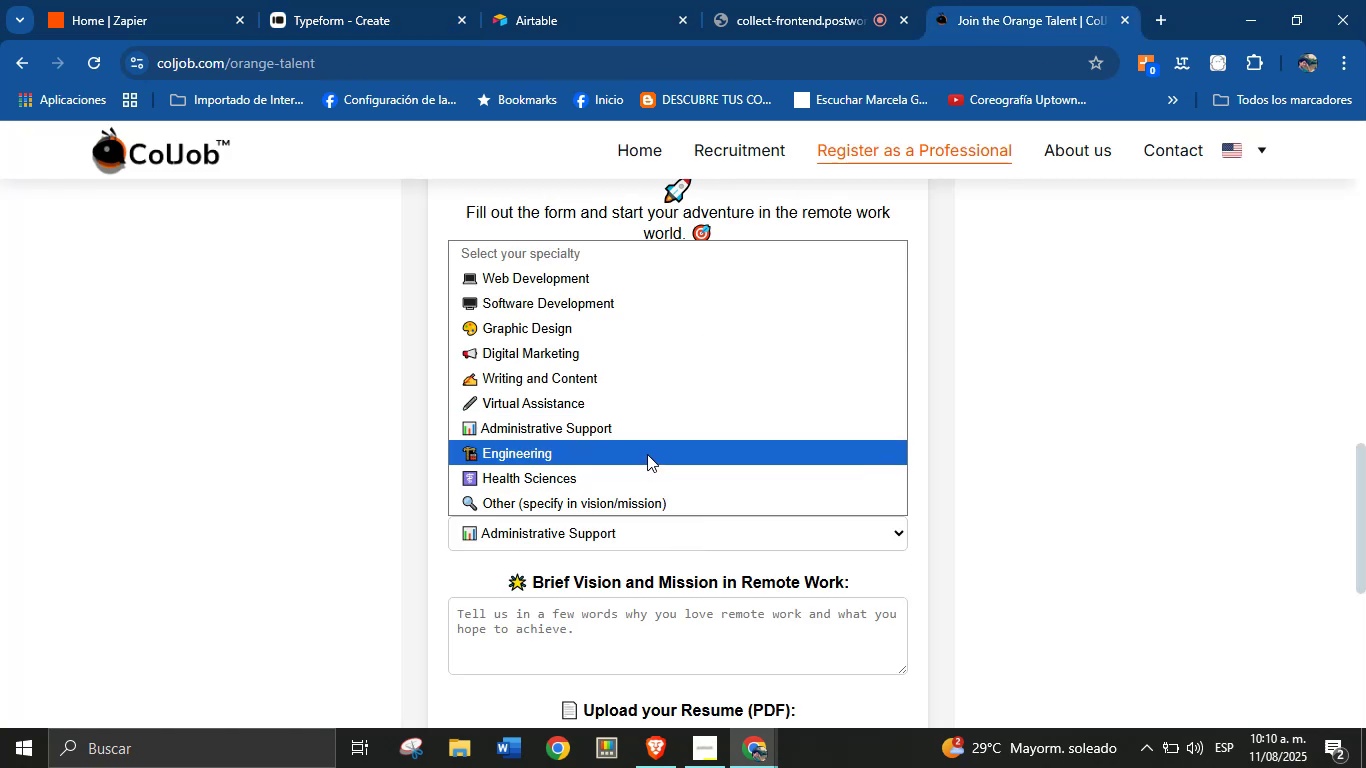 
left_click([635, 479])
 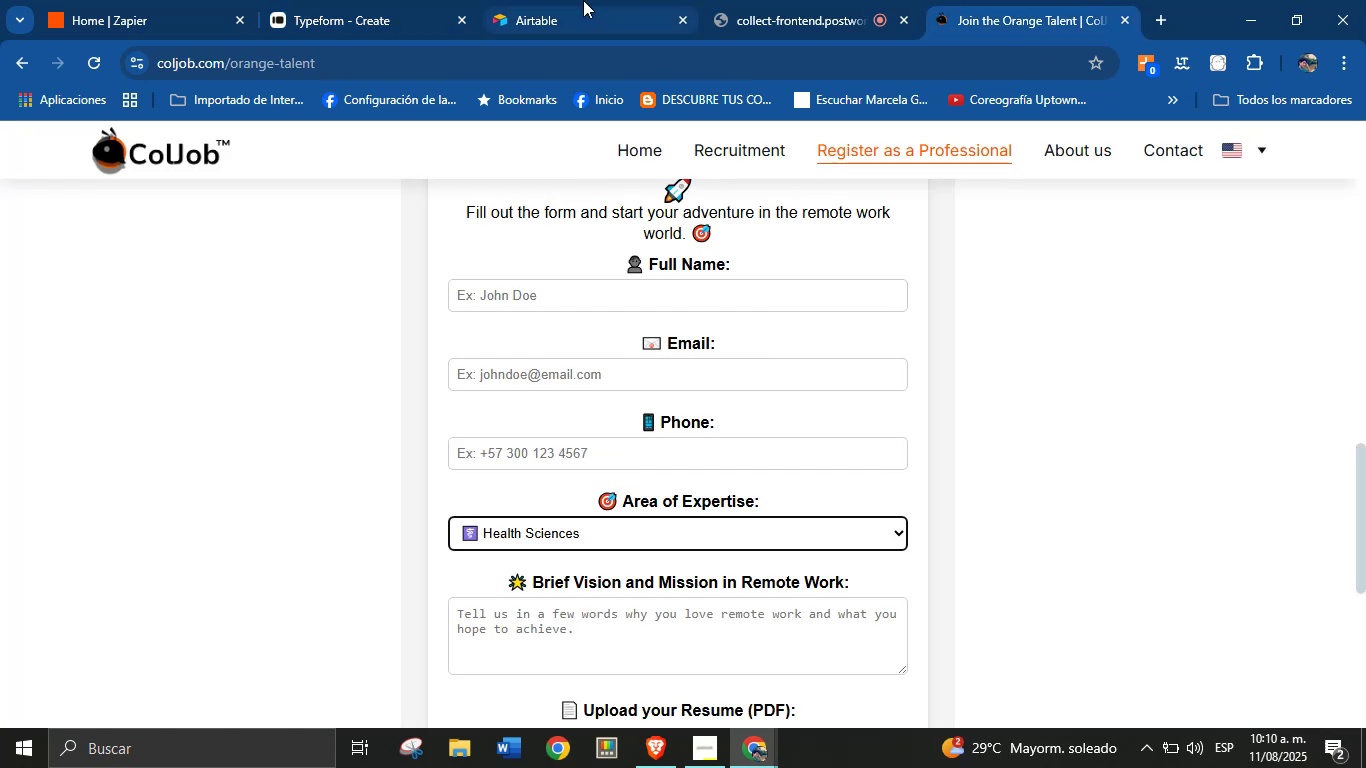 
left_click([583, 0])
 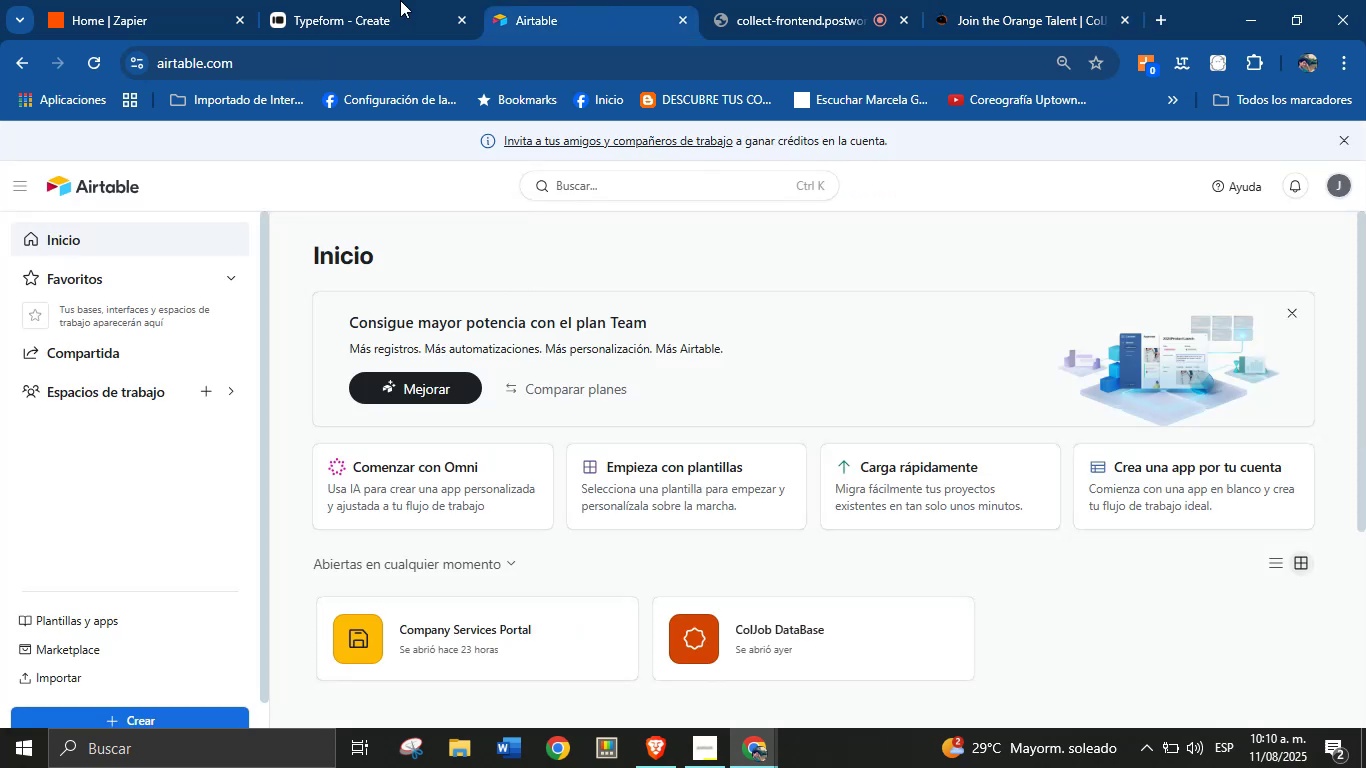 
left_click([277, 0])
 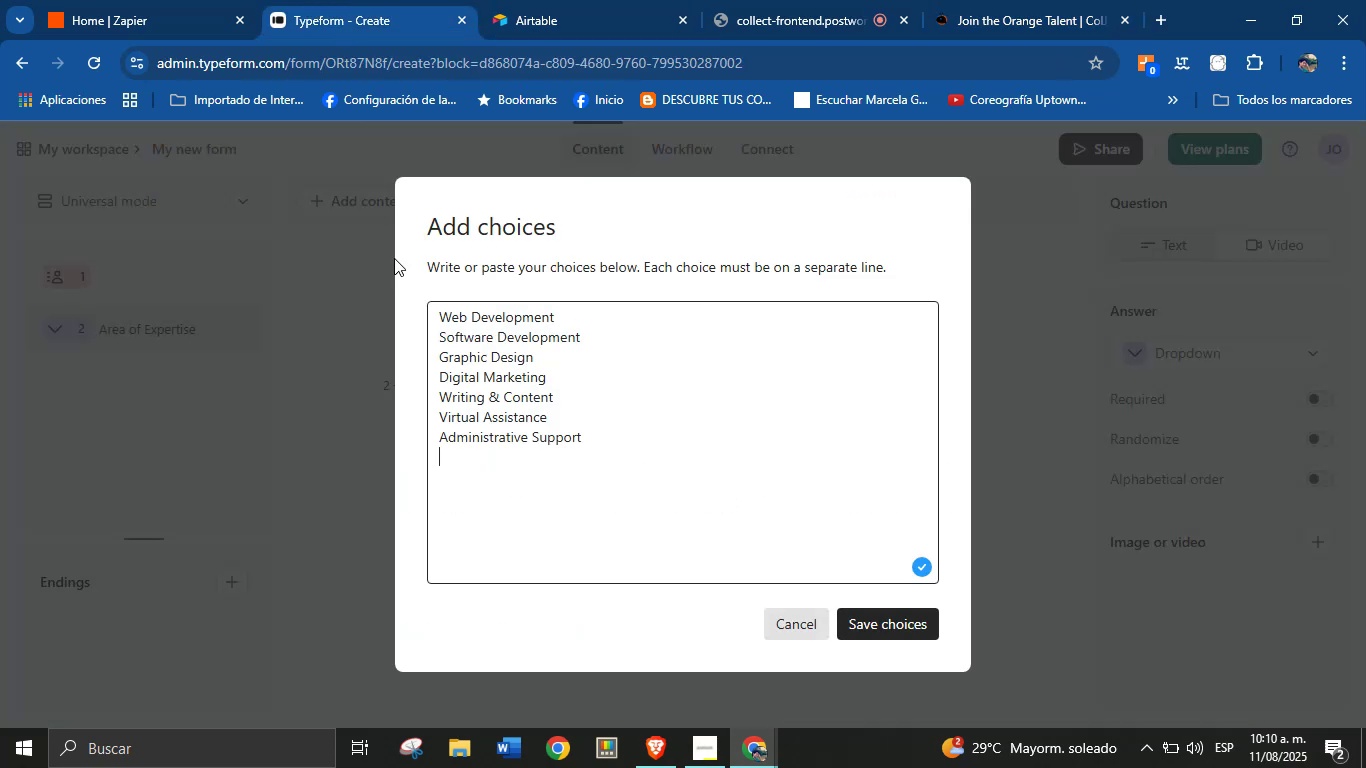 
type(Engineering)
 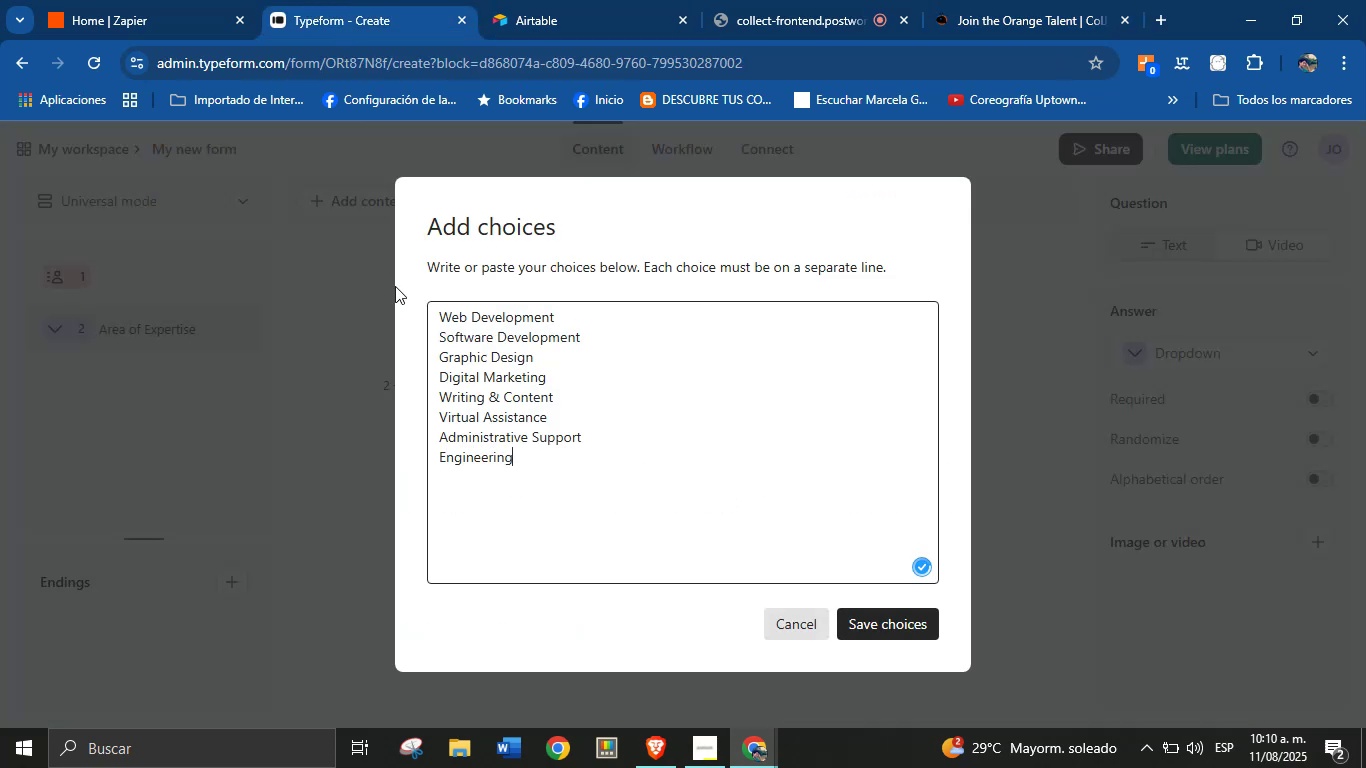 
key(Enter)
 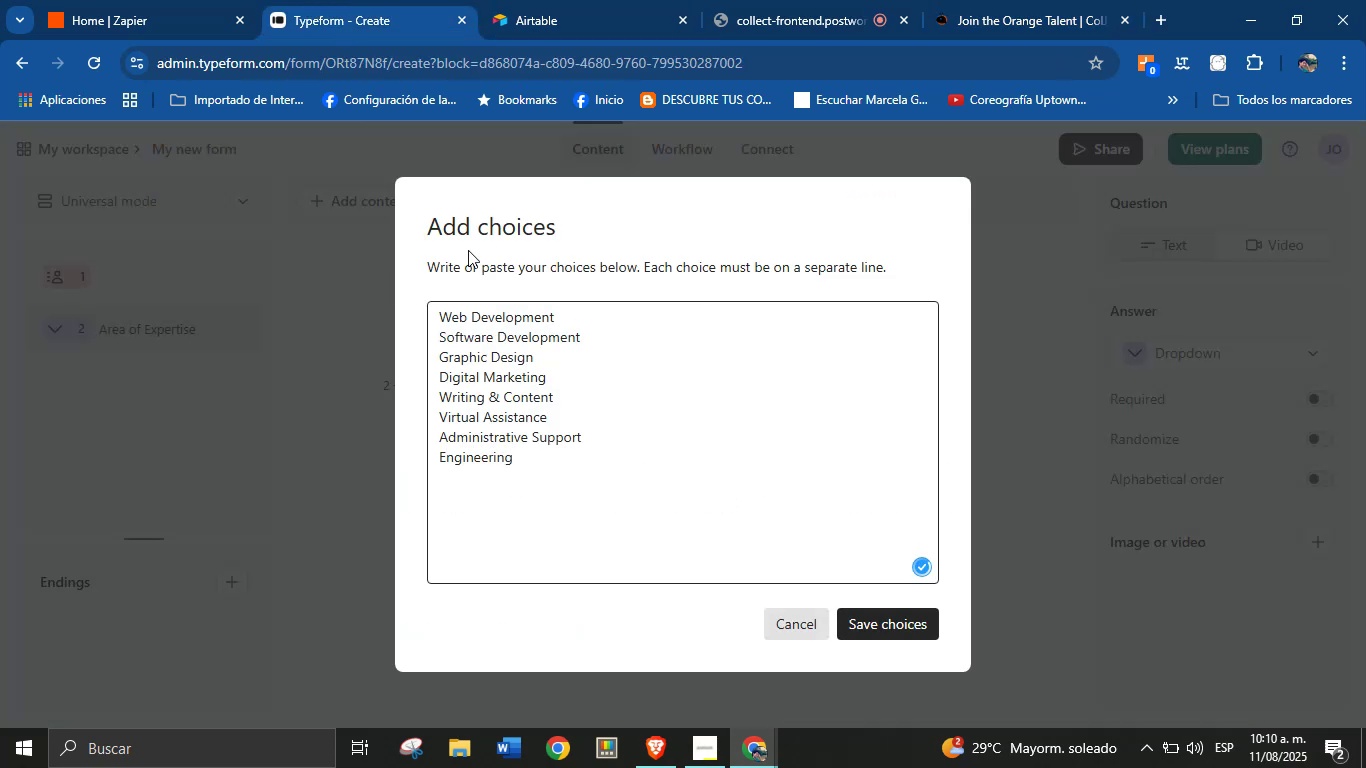 
left_click([996, 0])
 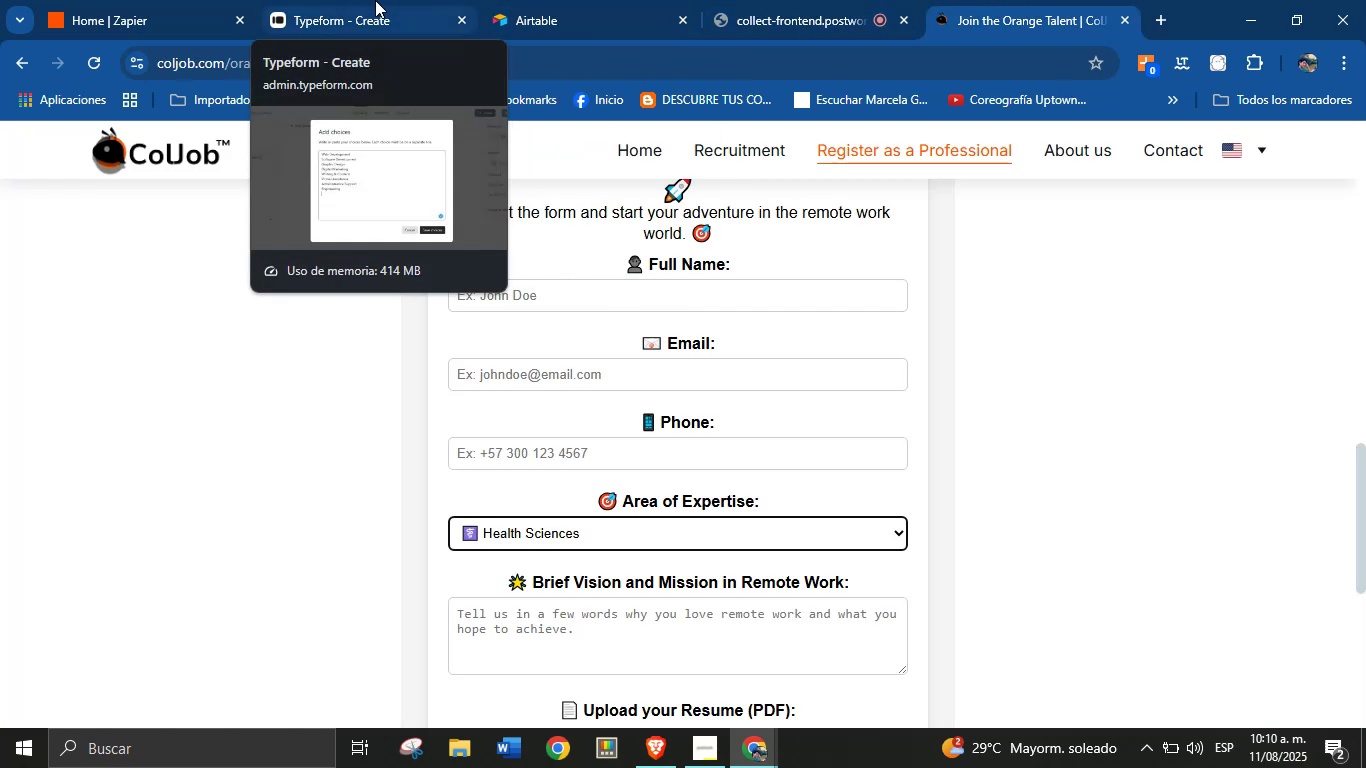 
left_click([367, 0])
 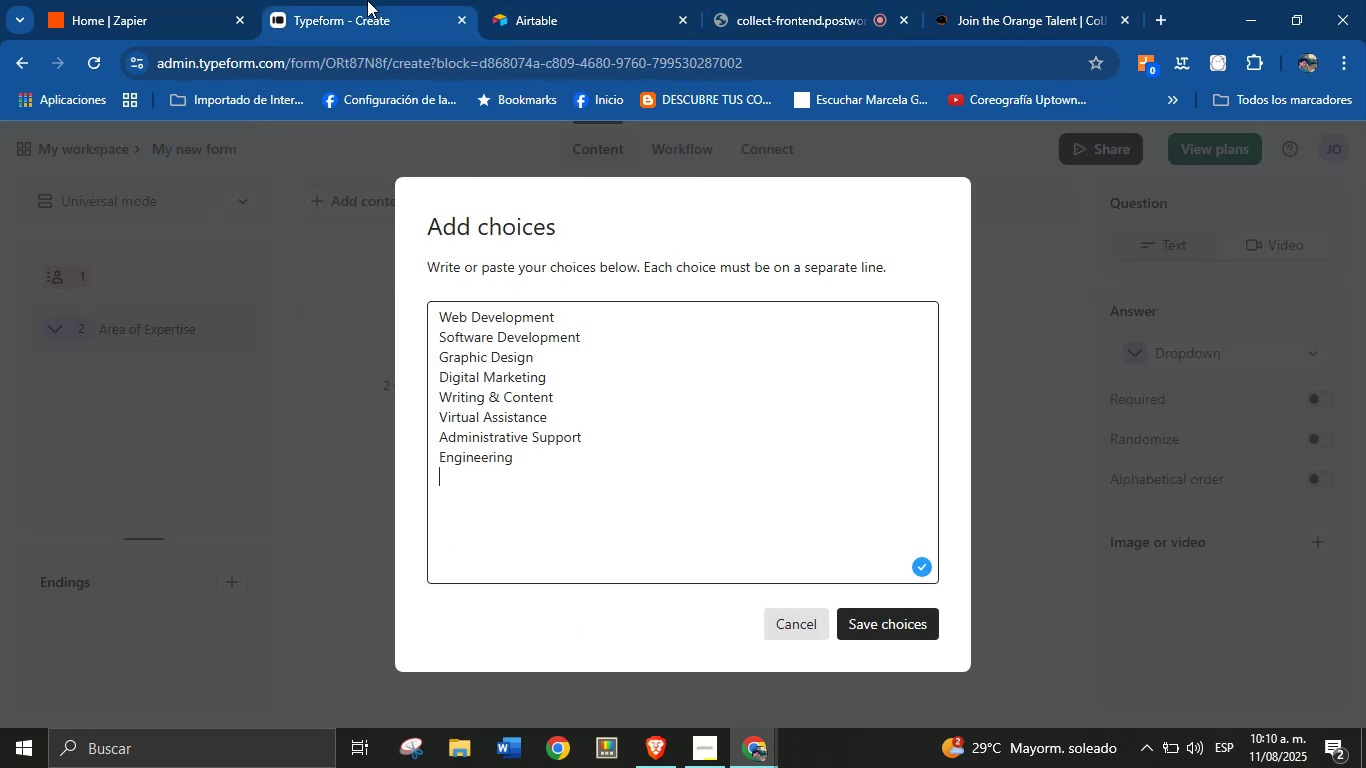 
type(he)
key(Backspace)
key(Backspace)
type(Health Sciences)
 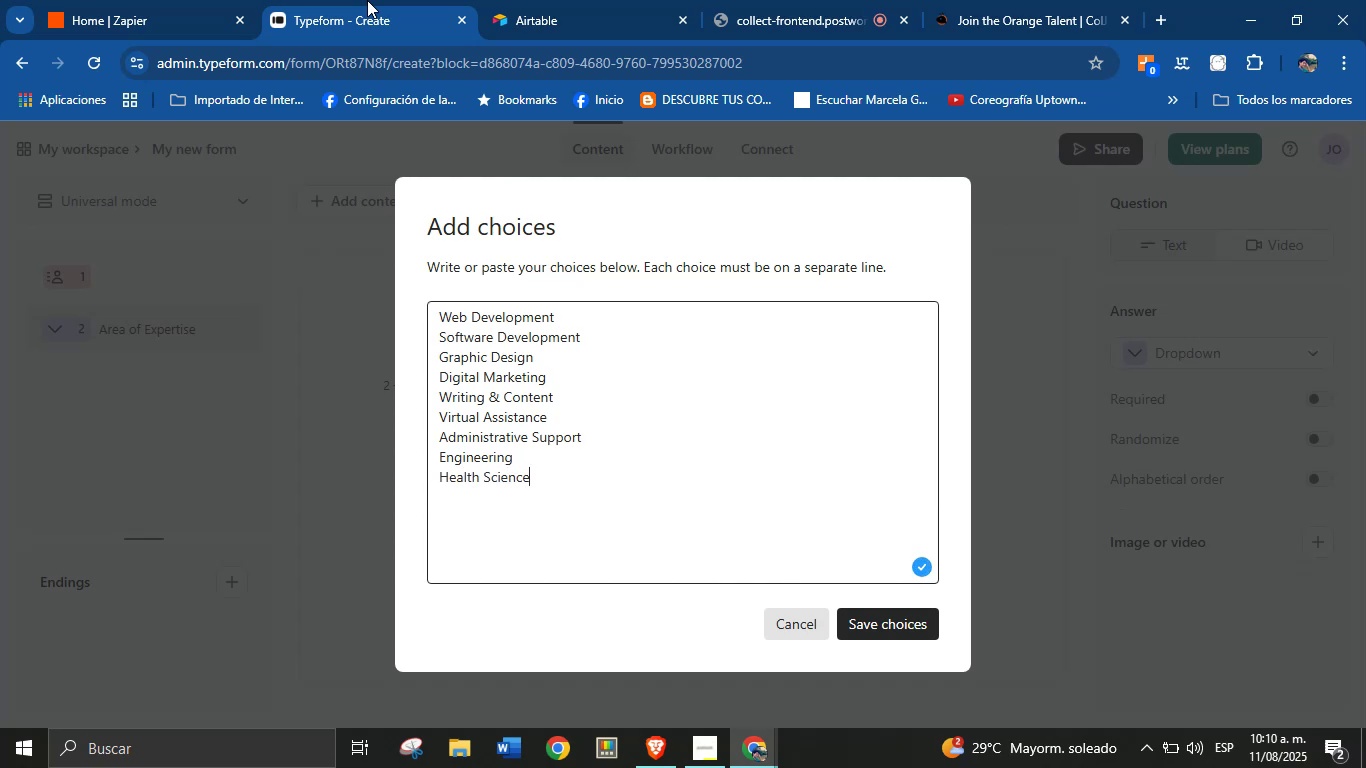 
key(Enter)
 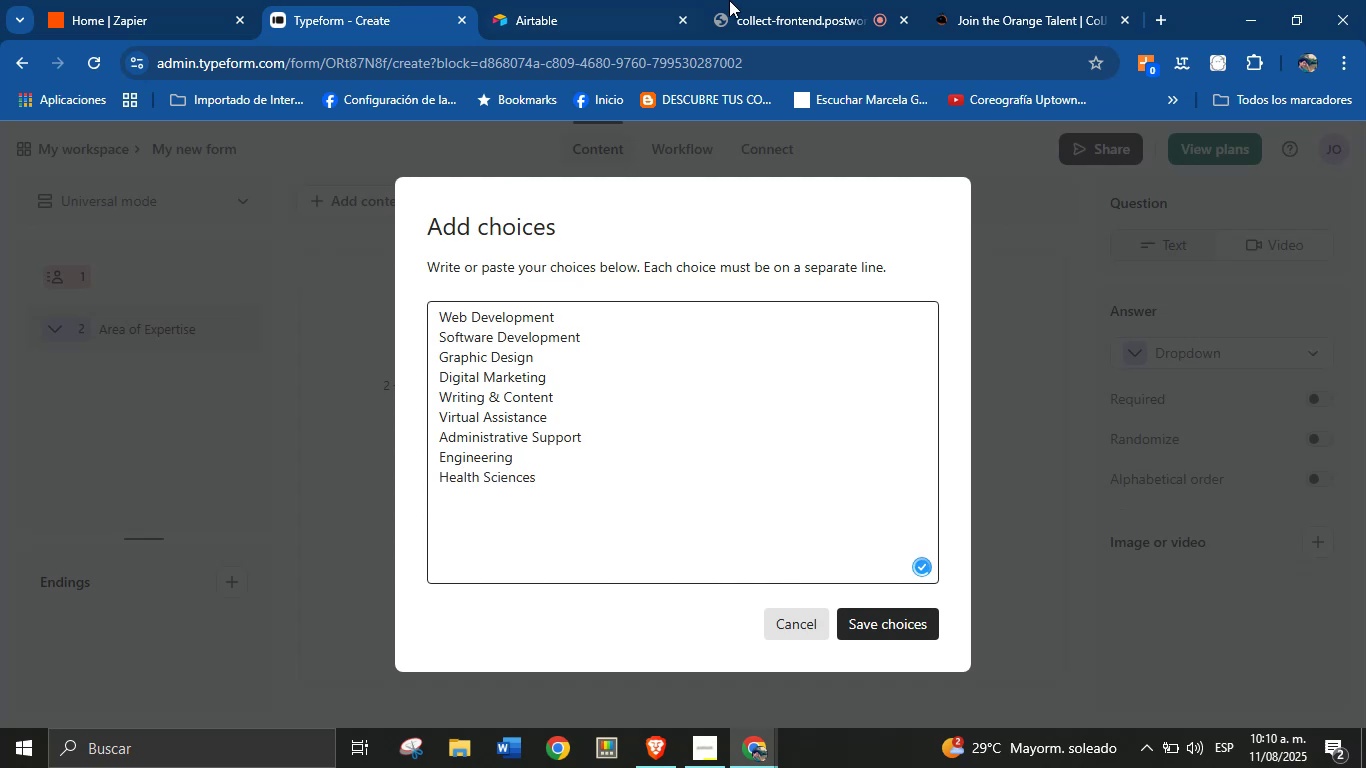 
left_click([1057, 0])
 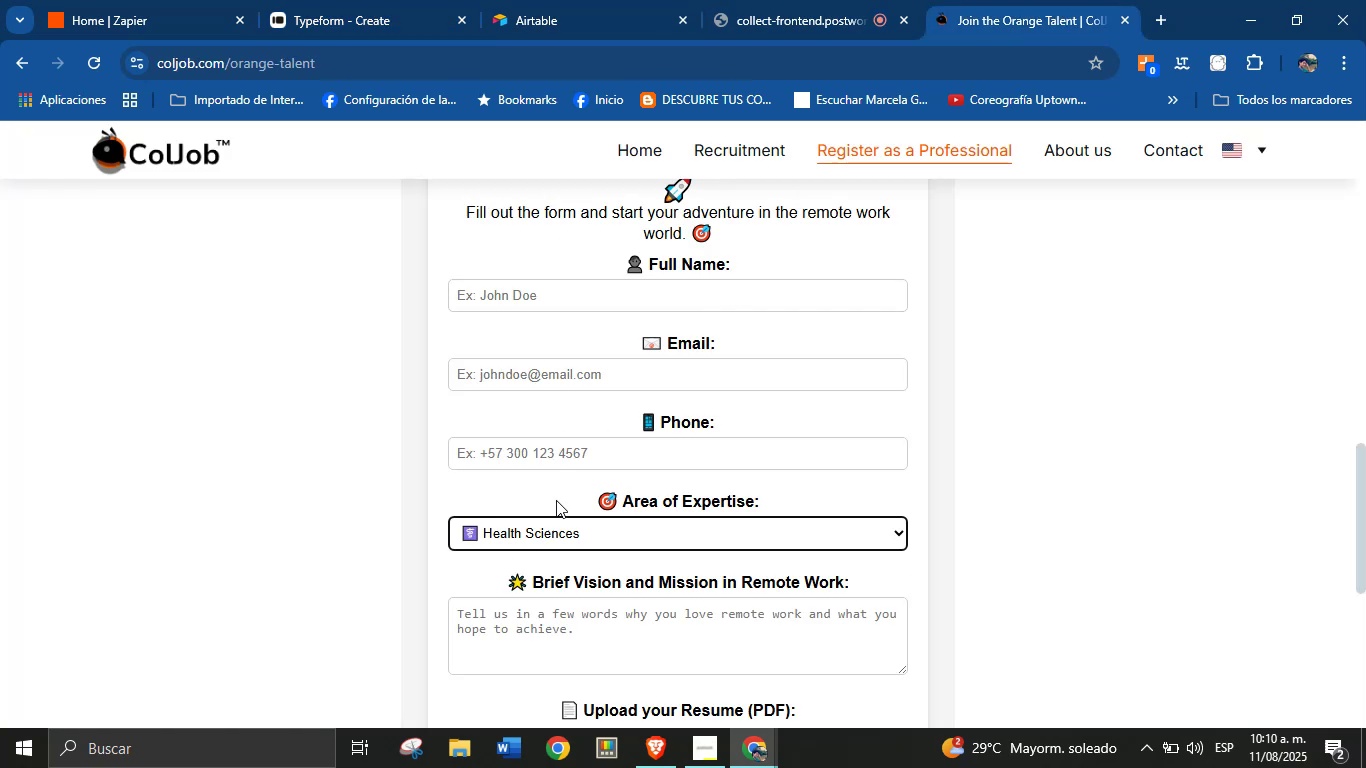 
left_click([550, 529])
 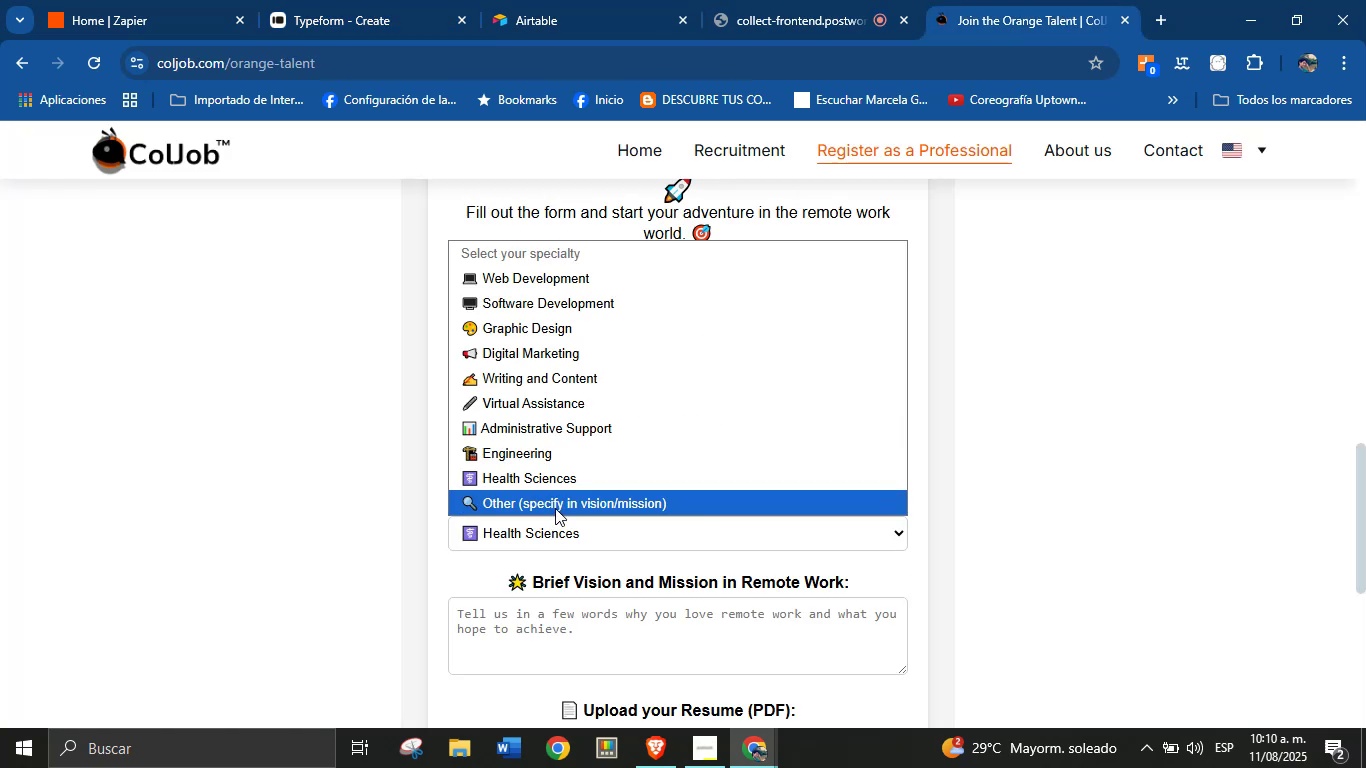 
left_click([517, 568])
 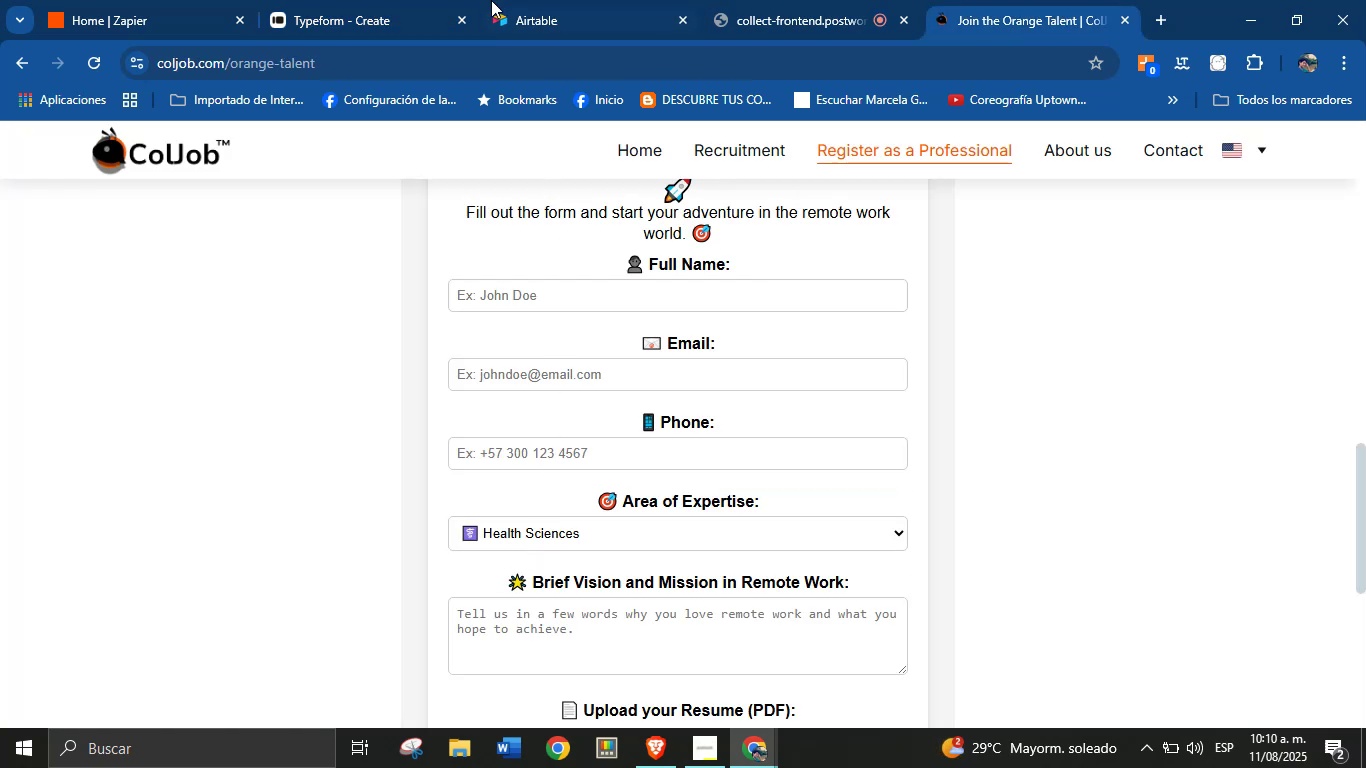 
left_click([415, 0])
 